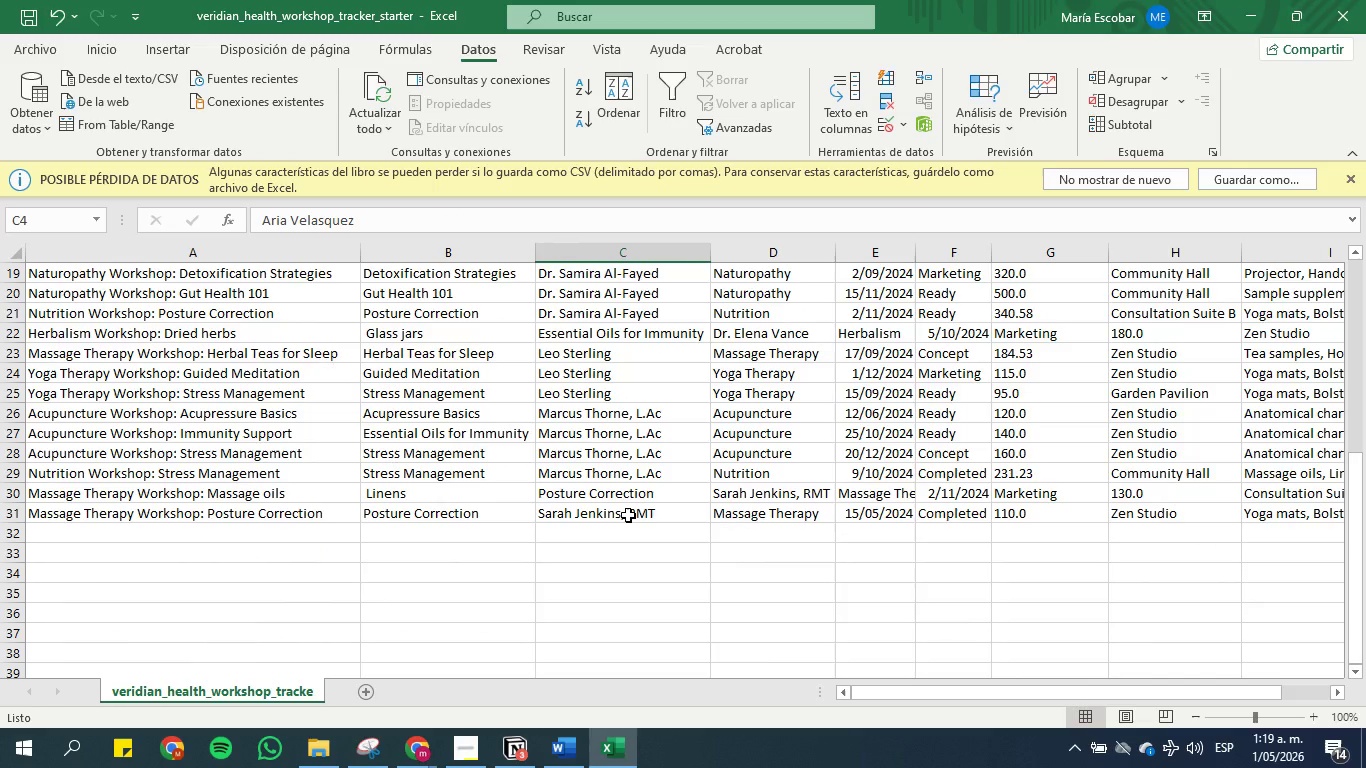 
wait(6.28)
 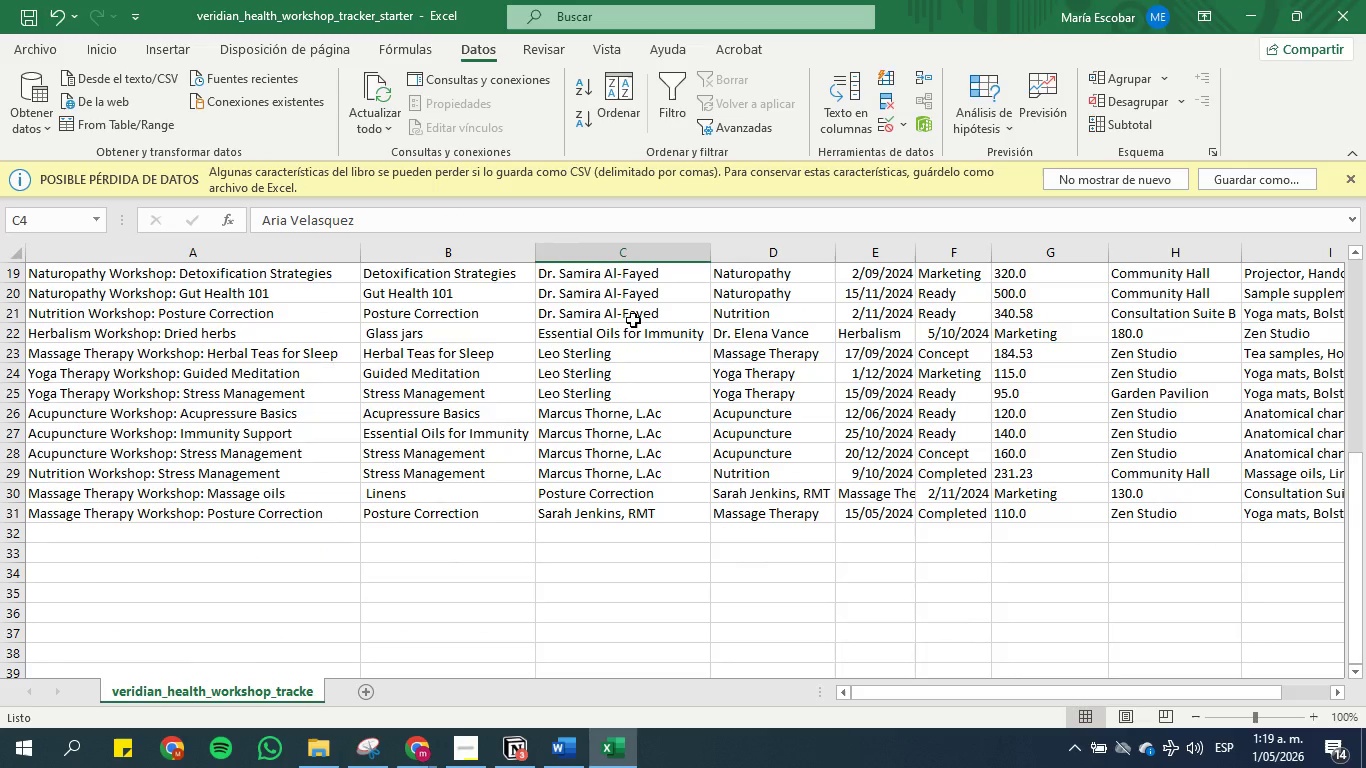 
hold_key(key=ControlLeft, duration=0.47)
 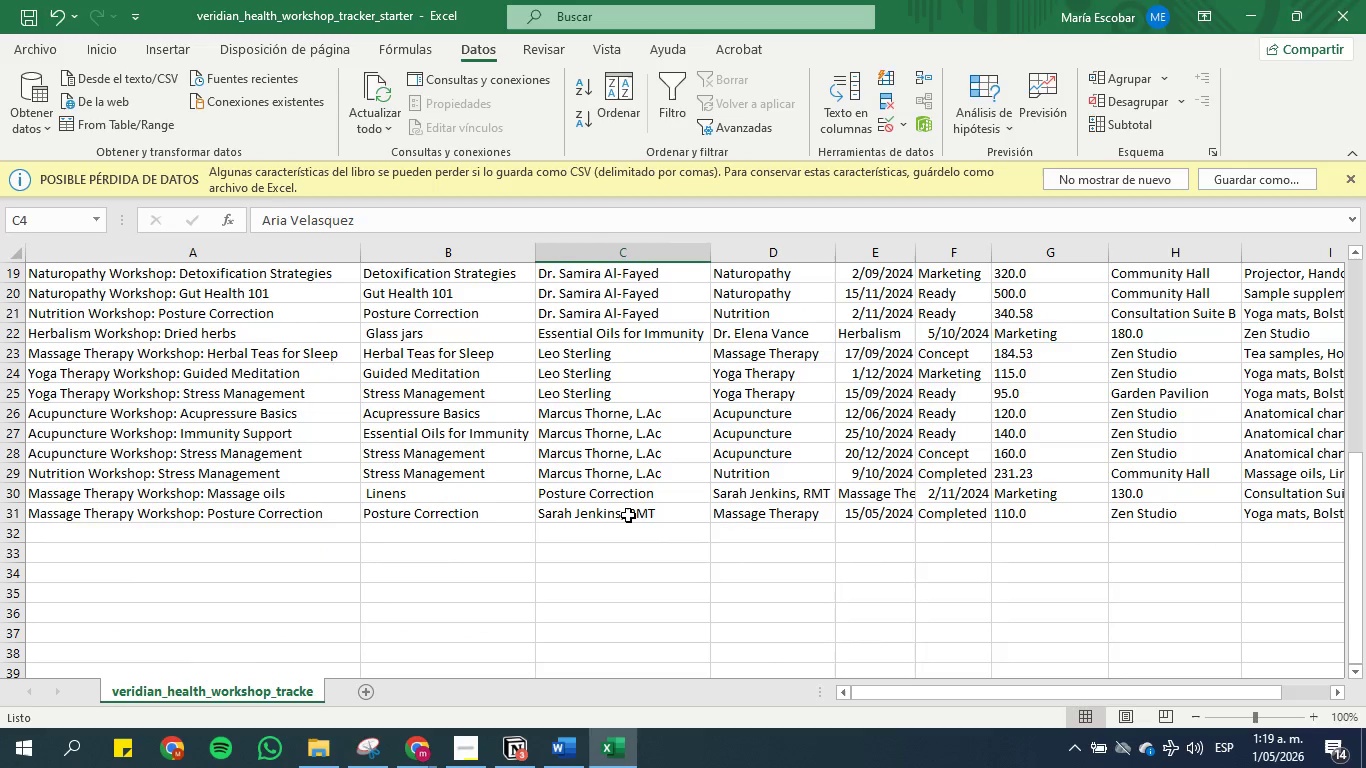 
left_click([628, 515])
 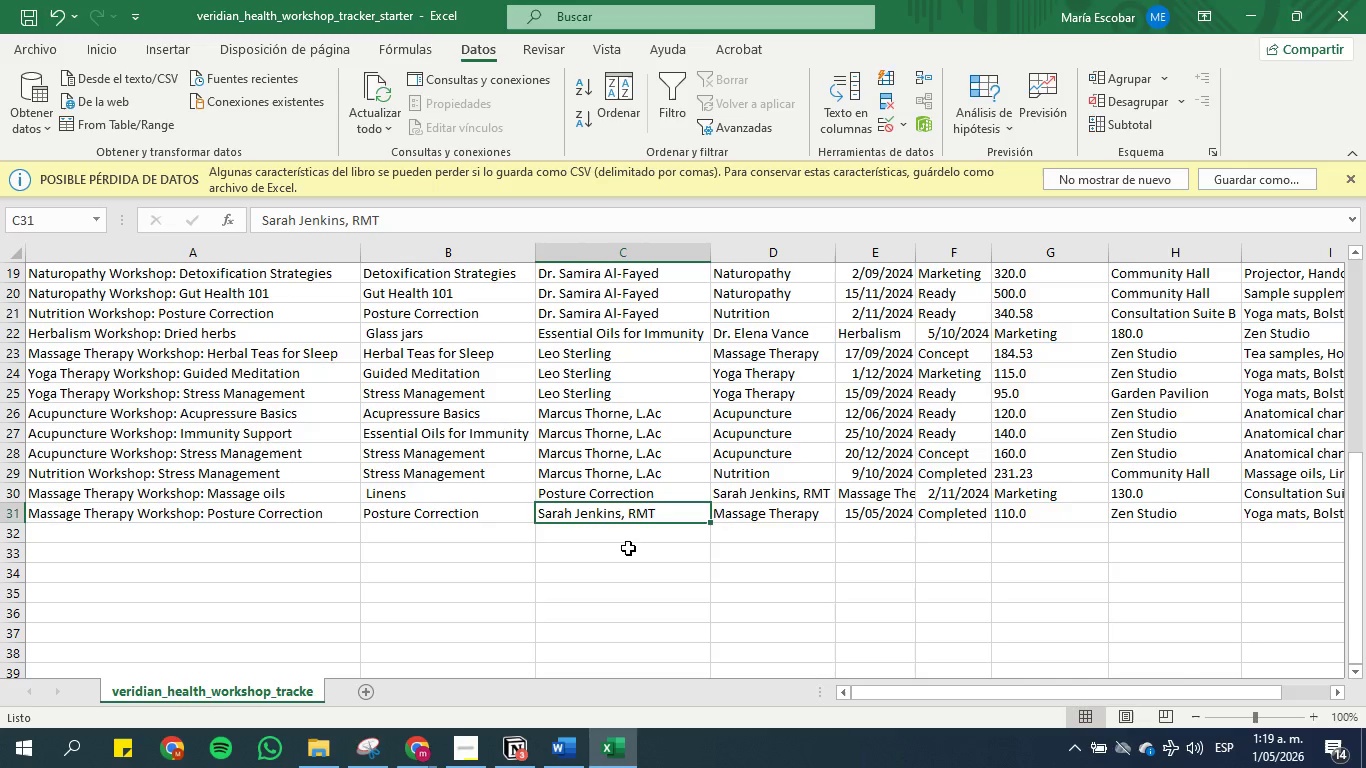 
left_click([628, 548])
 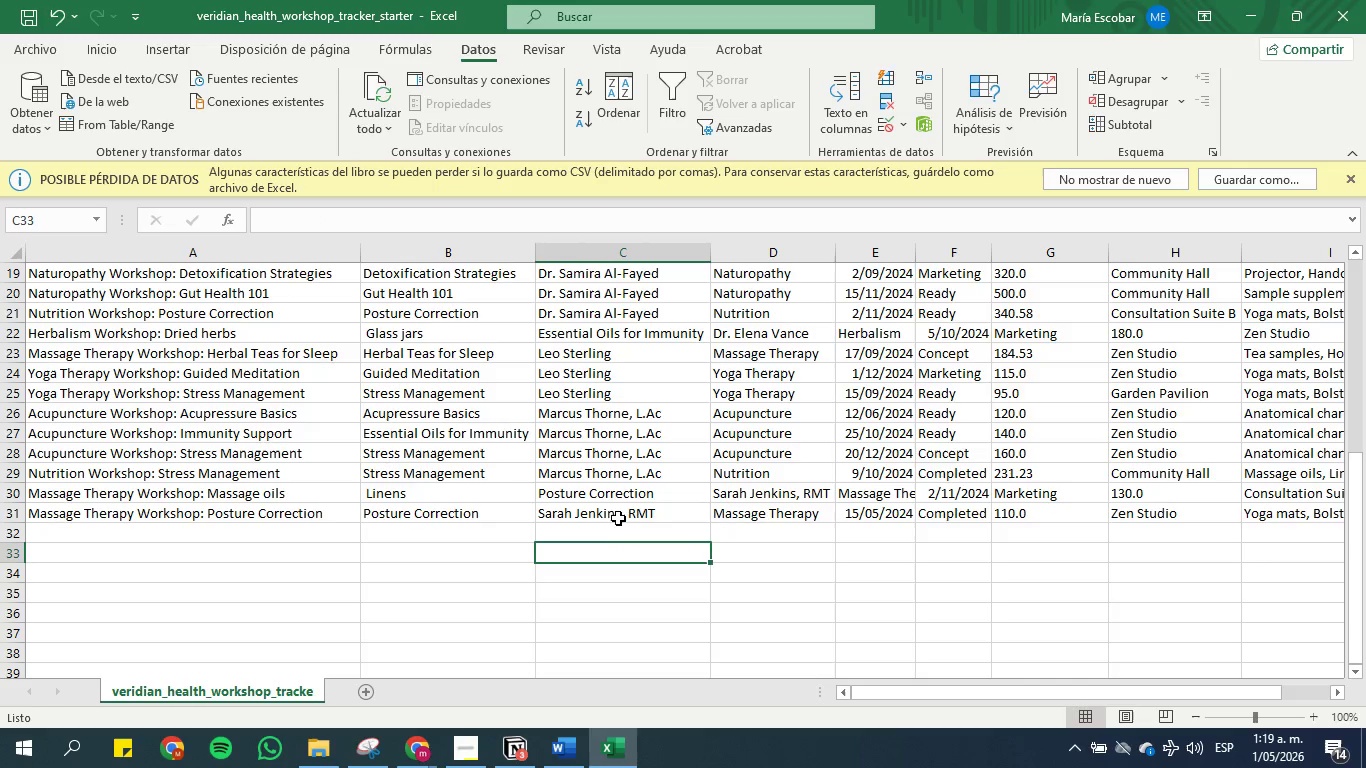 
scroll: coordinate [618, 513], scroll_direction: up, amount: 1.0
 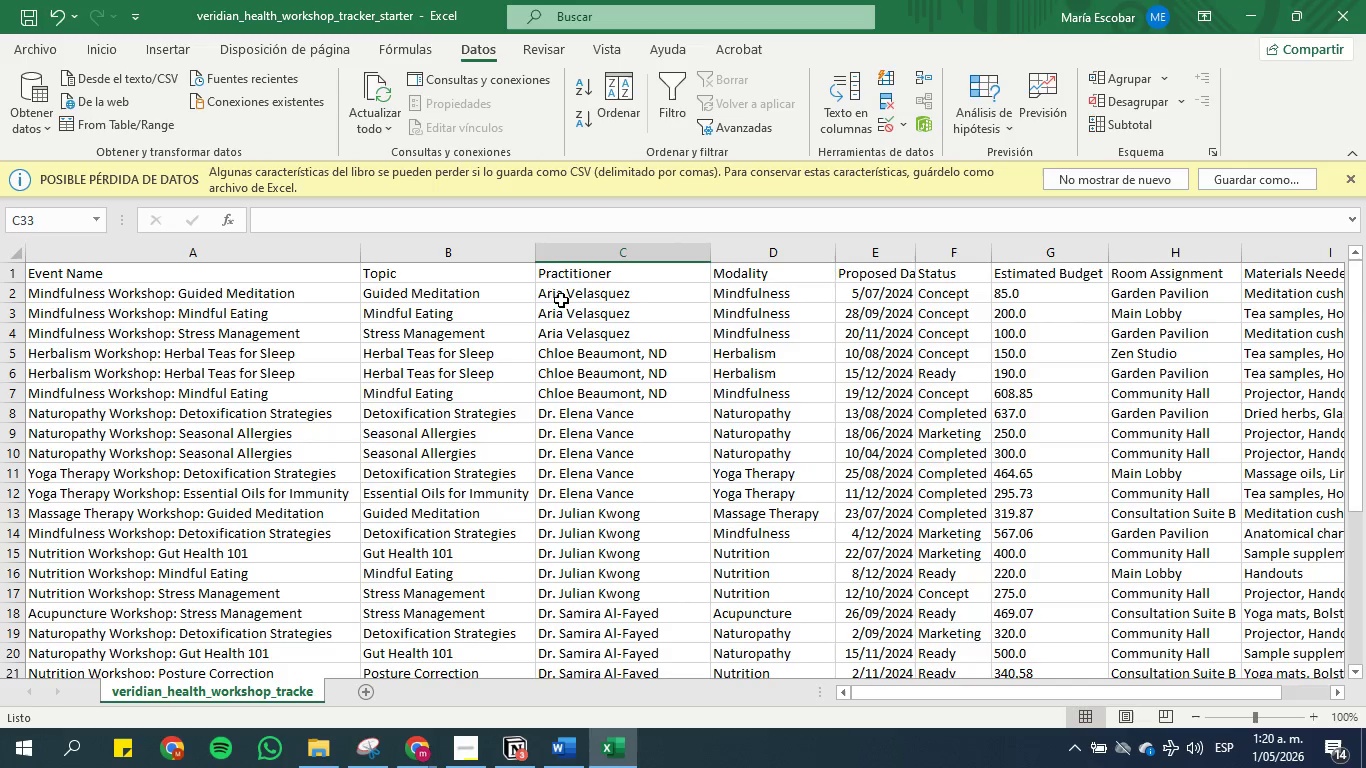 
left_click_drag(start_coordinate=[560, 294], to_coordinate=[625, 568])
 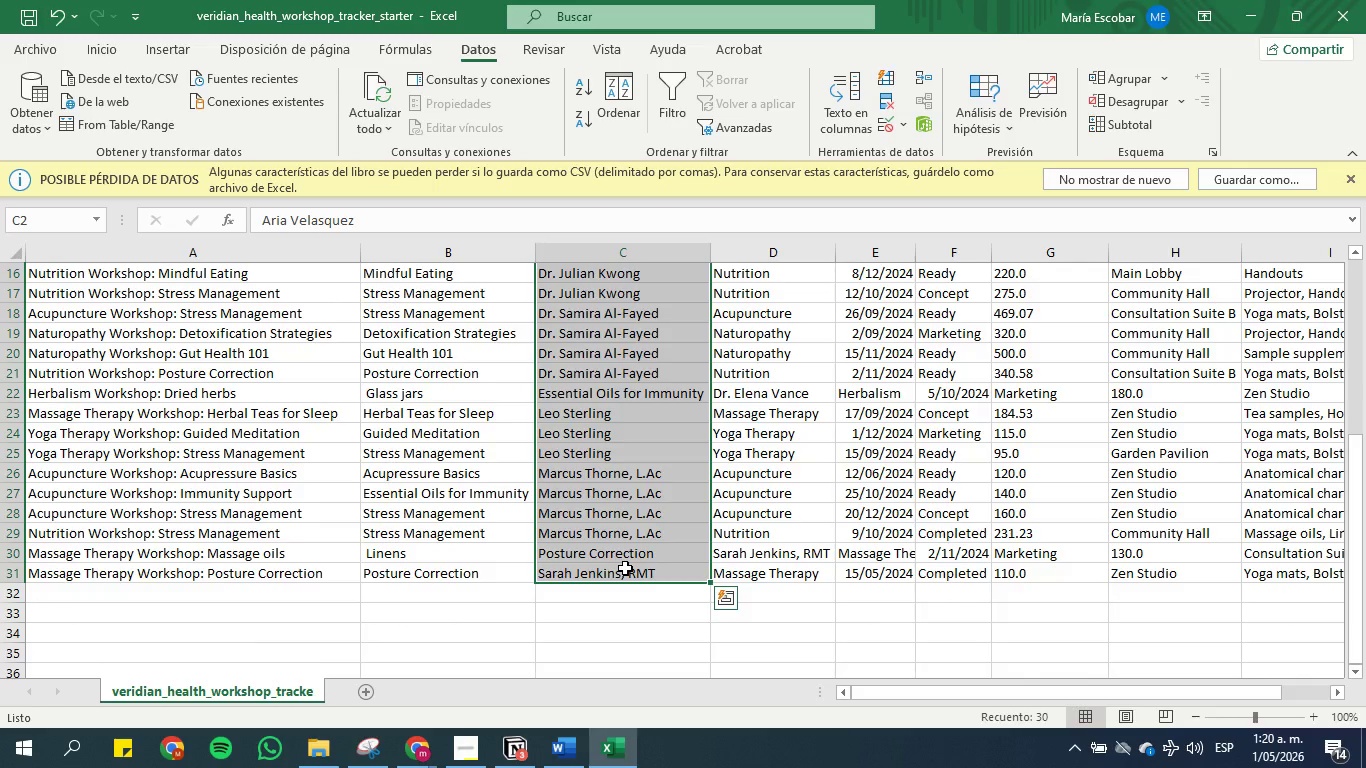 
scroll: coordinate [622, 588], scroll_direction: down, amount: 2.0
 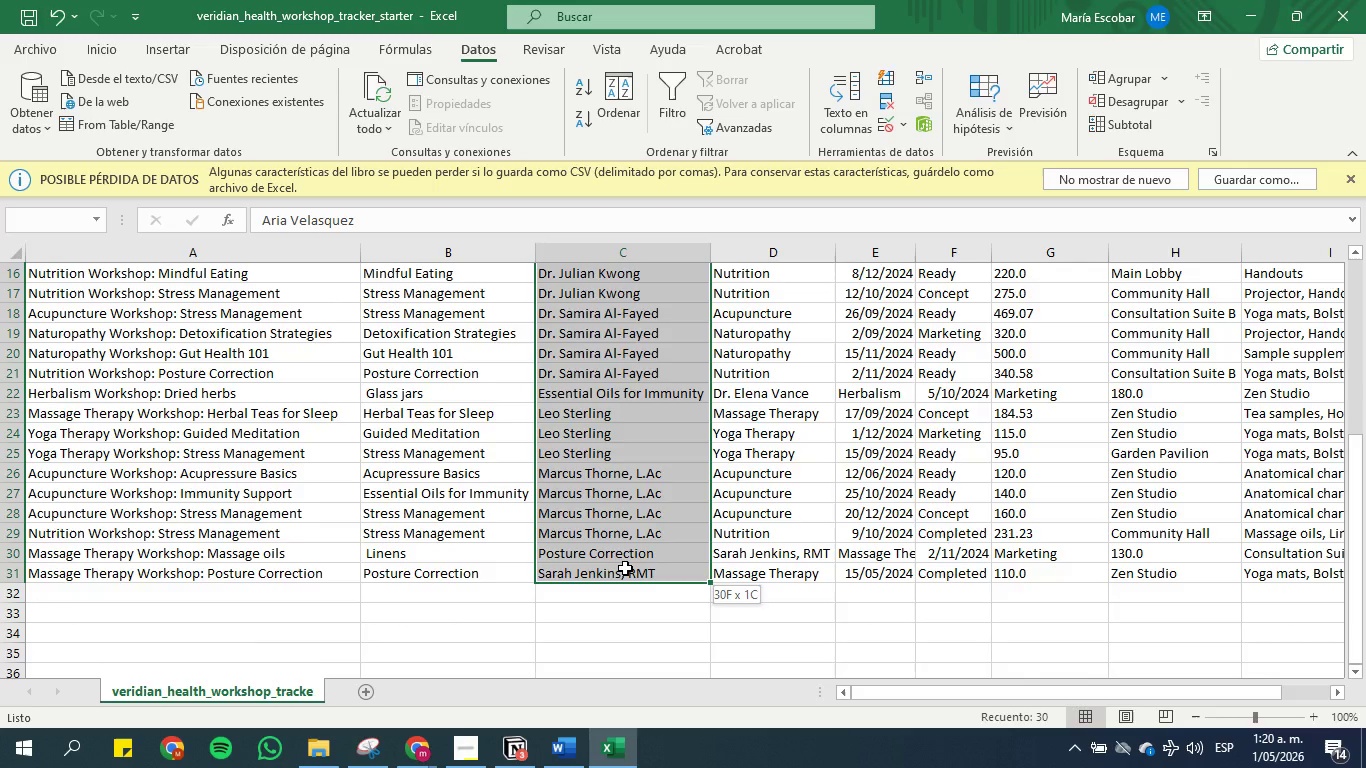 
key(Control+C)
 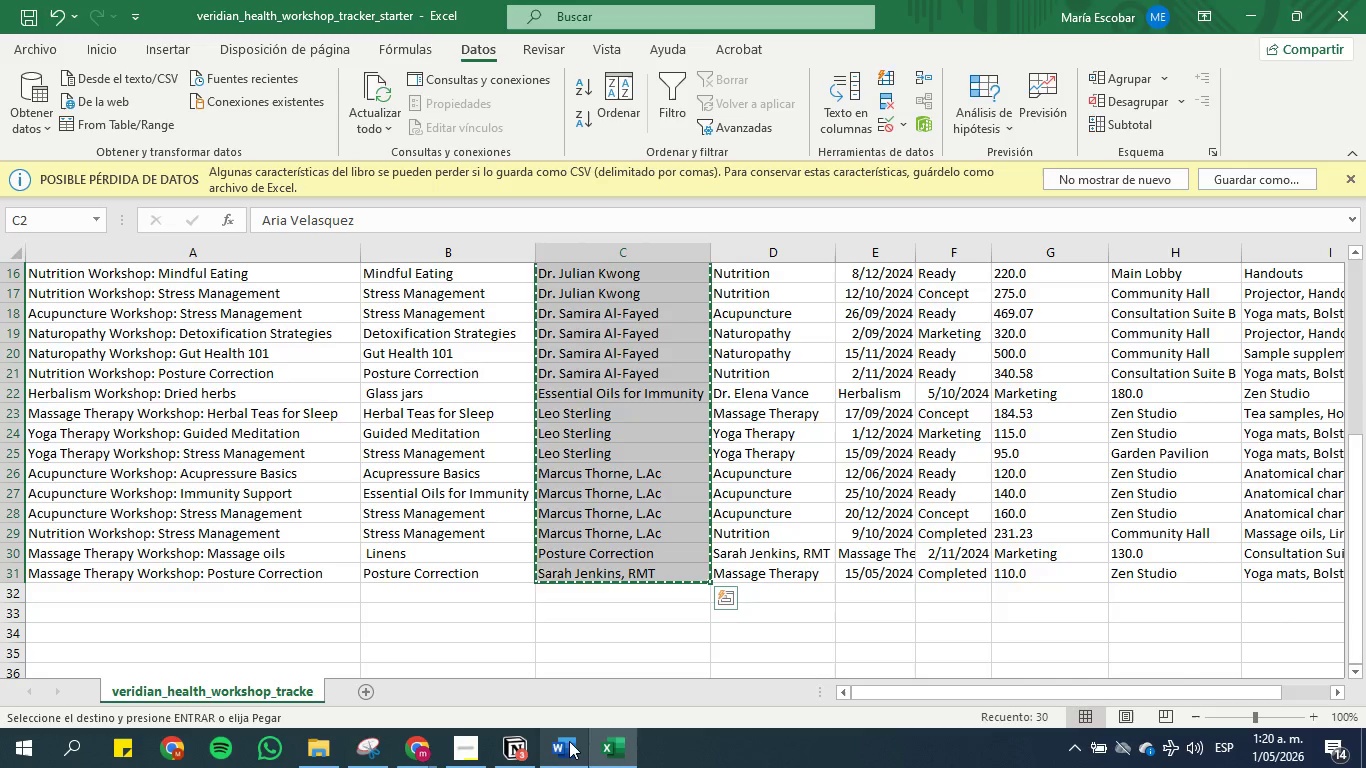 
left_click([512, 743])
 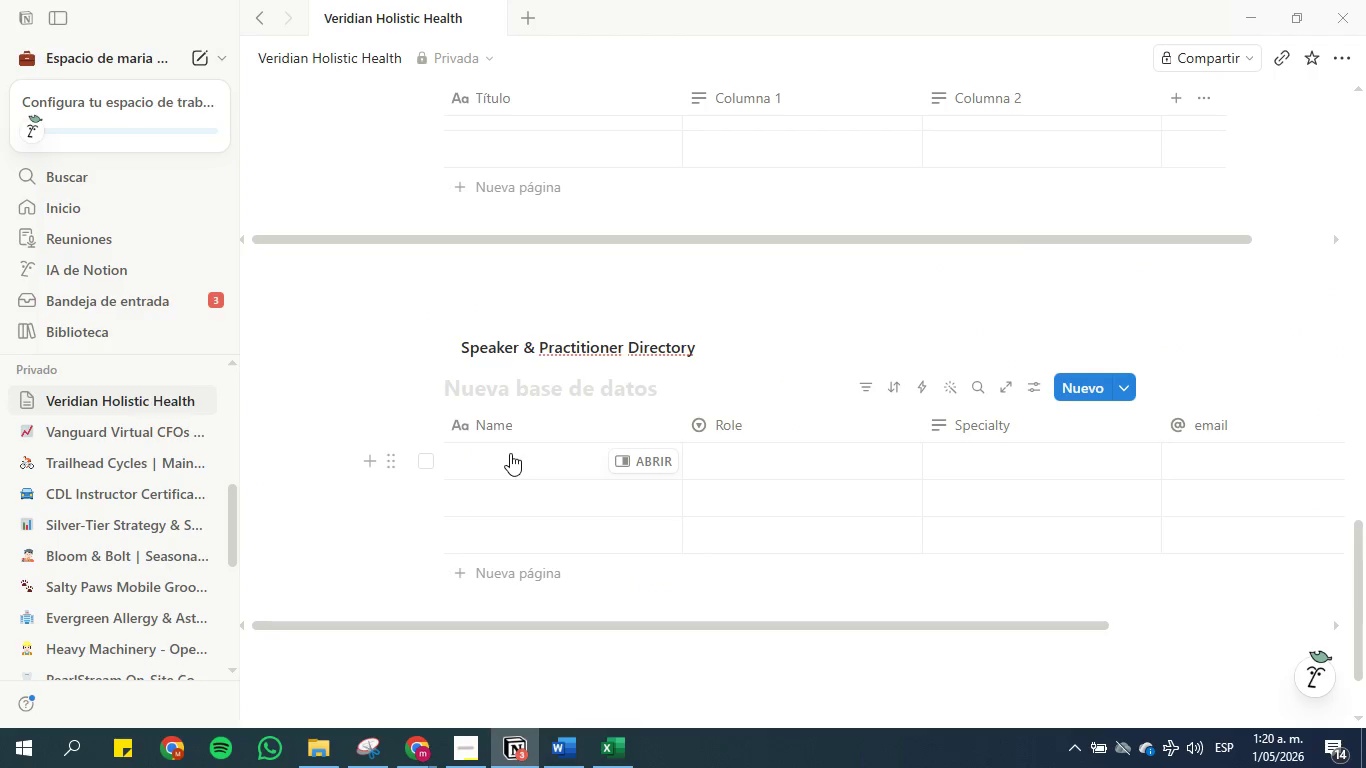 
left_click([510, 453])
 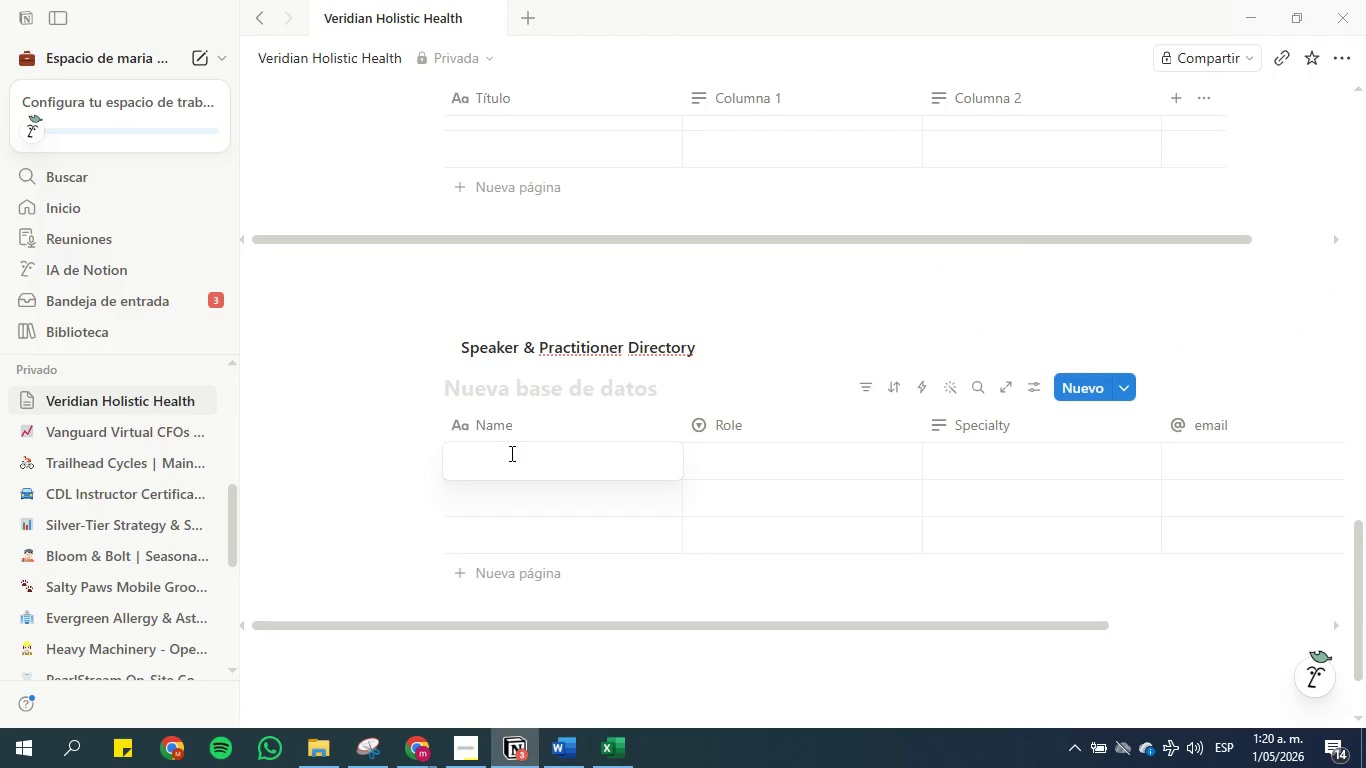 
left_click([384, 400])
 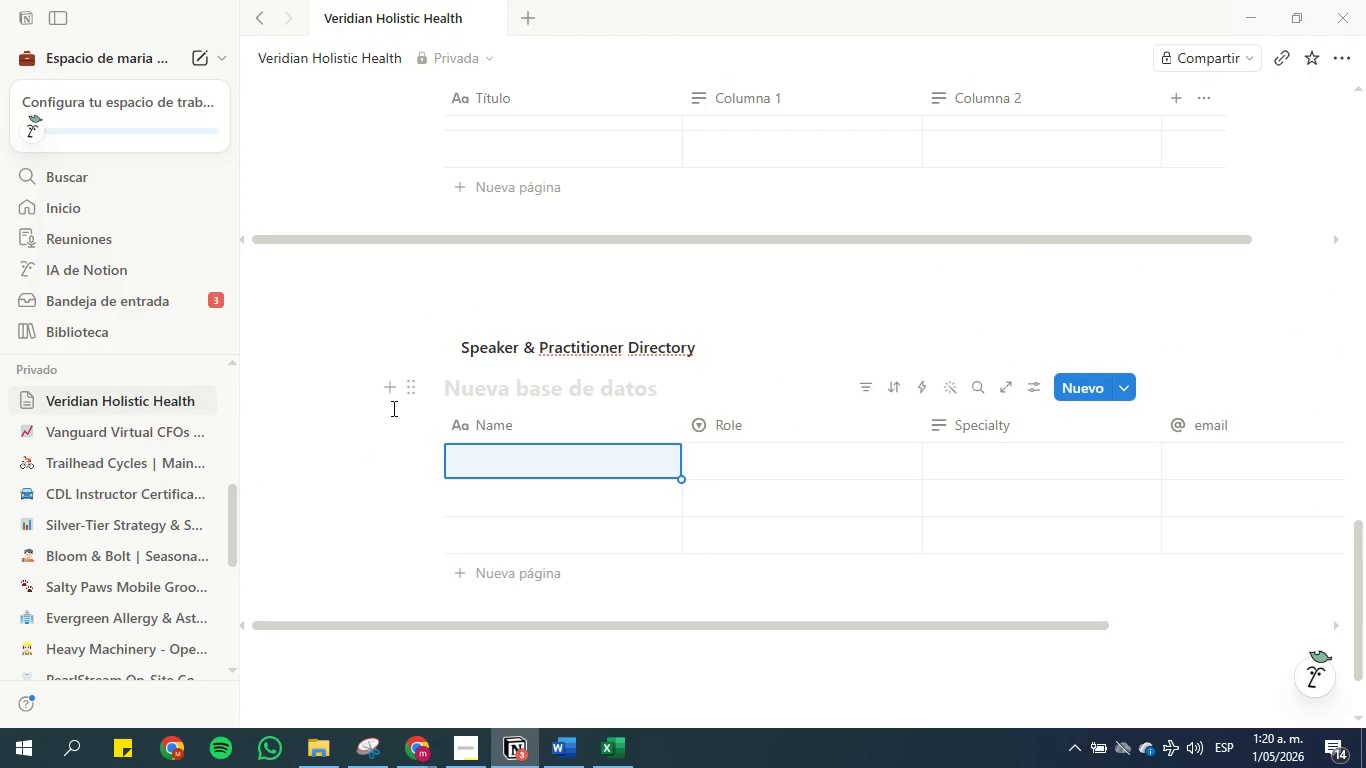 
key(Control+V)
 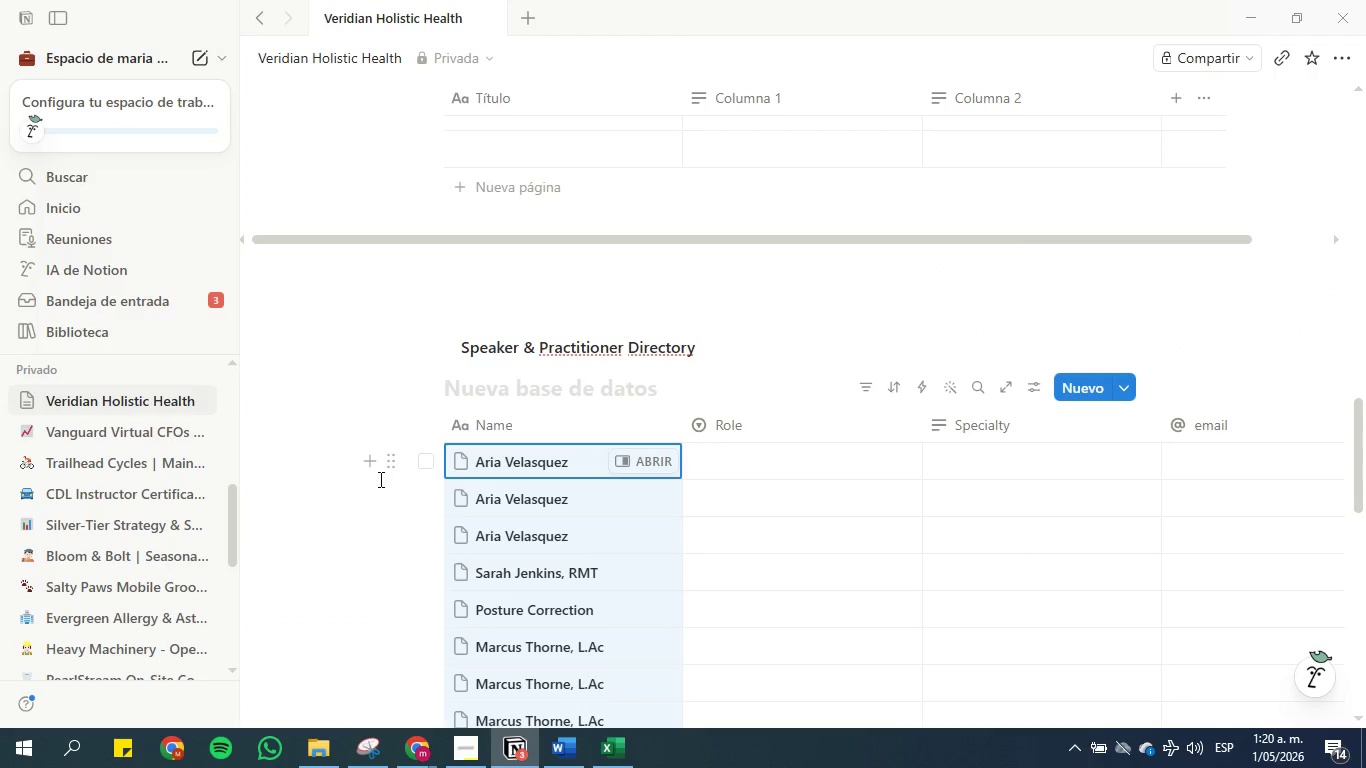 
scroll: coordinate [606, 538], scroll_direction: down, amount: 11.0
 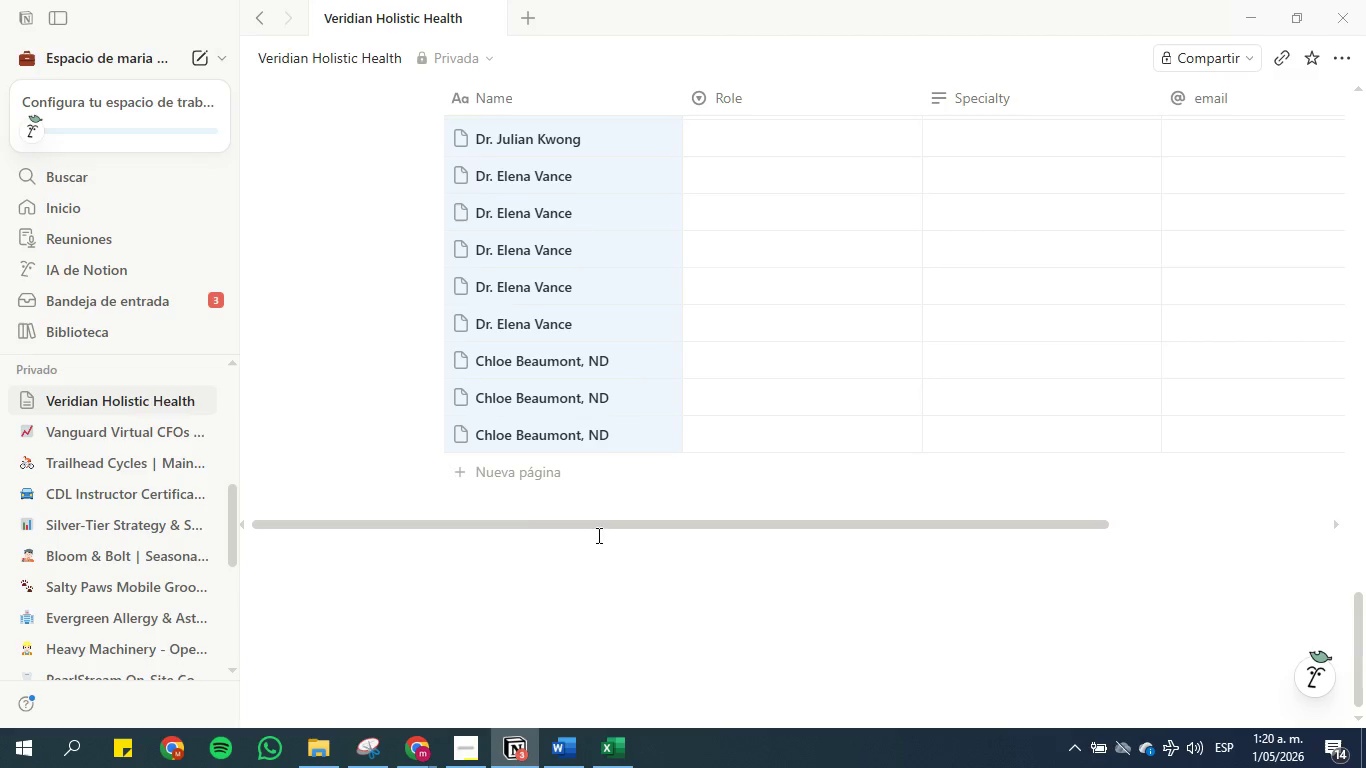 
scroll: coordinate [424, 453], scroll_direction: up, amount: 6.0
 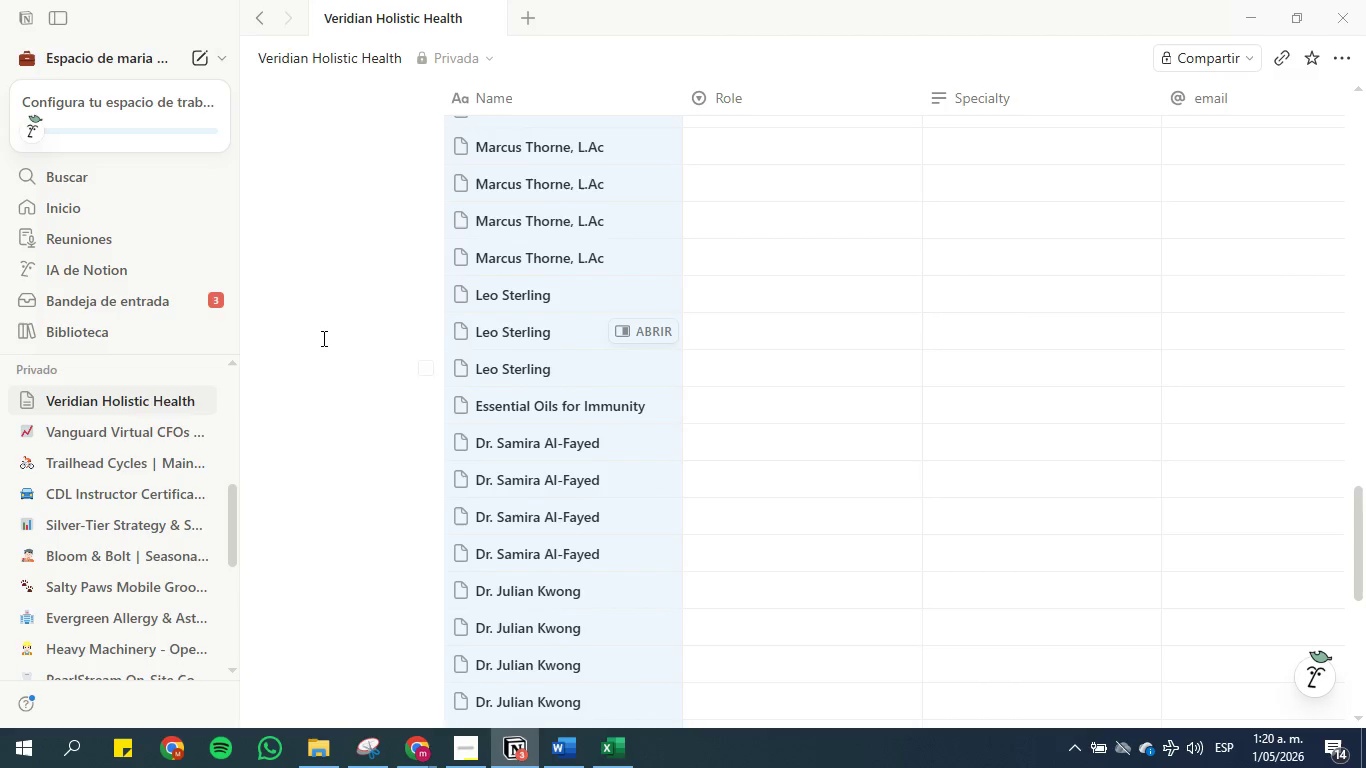 
left_click([321, 338])
 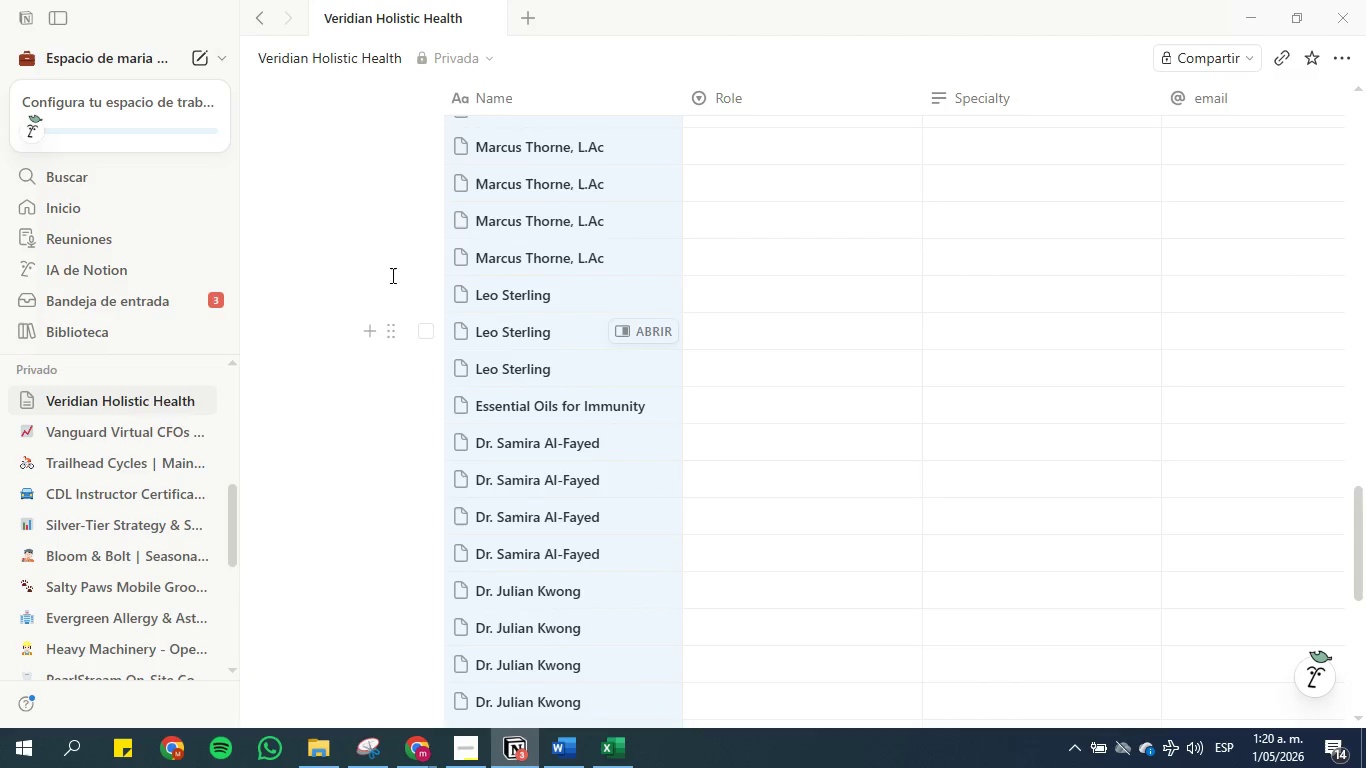 
left_click([362, 198])
 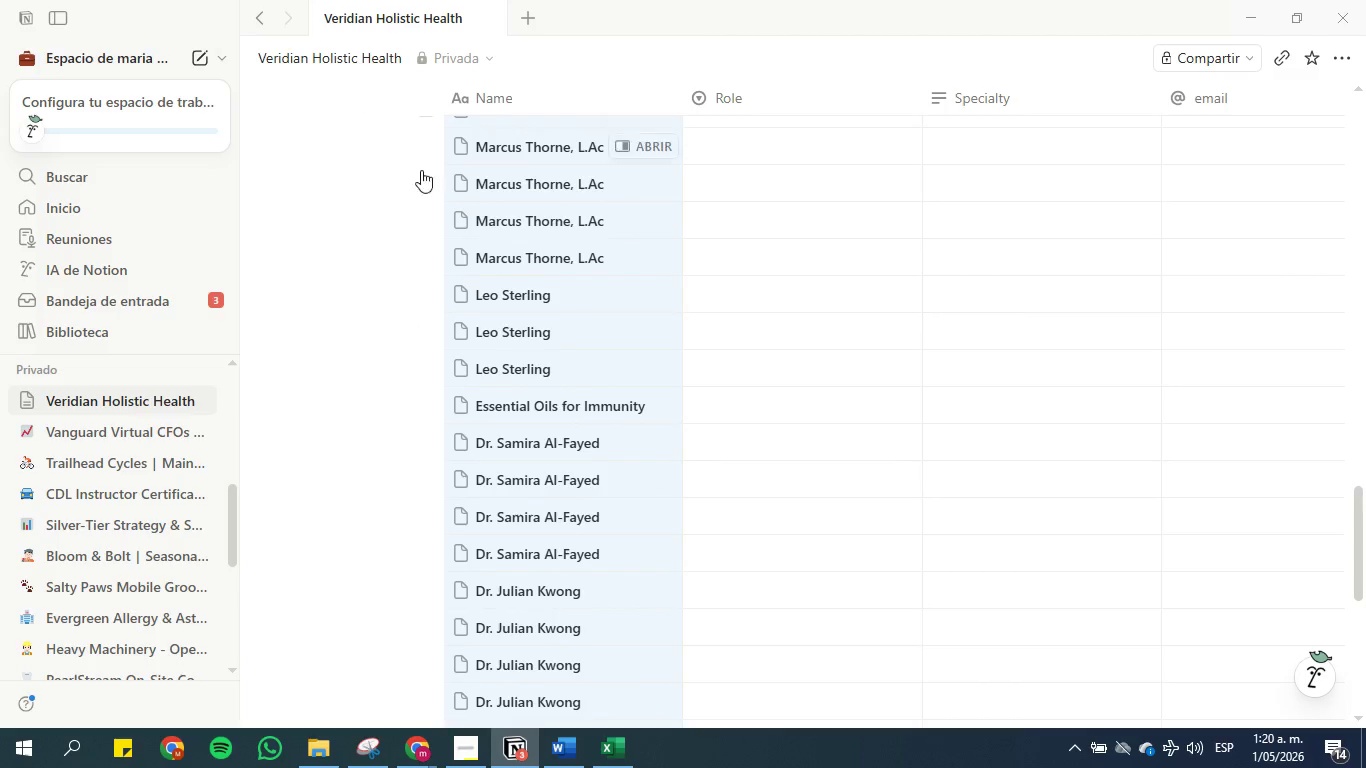 
scroll: coordinate [423, 252], scroll_direction: up, amount: 3.0
 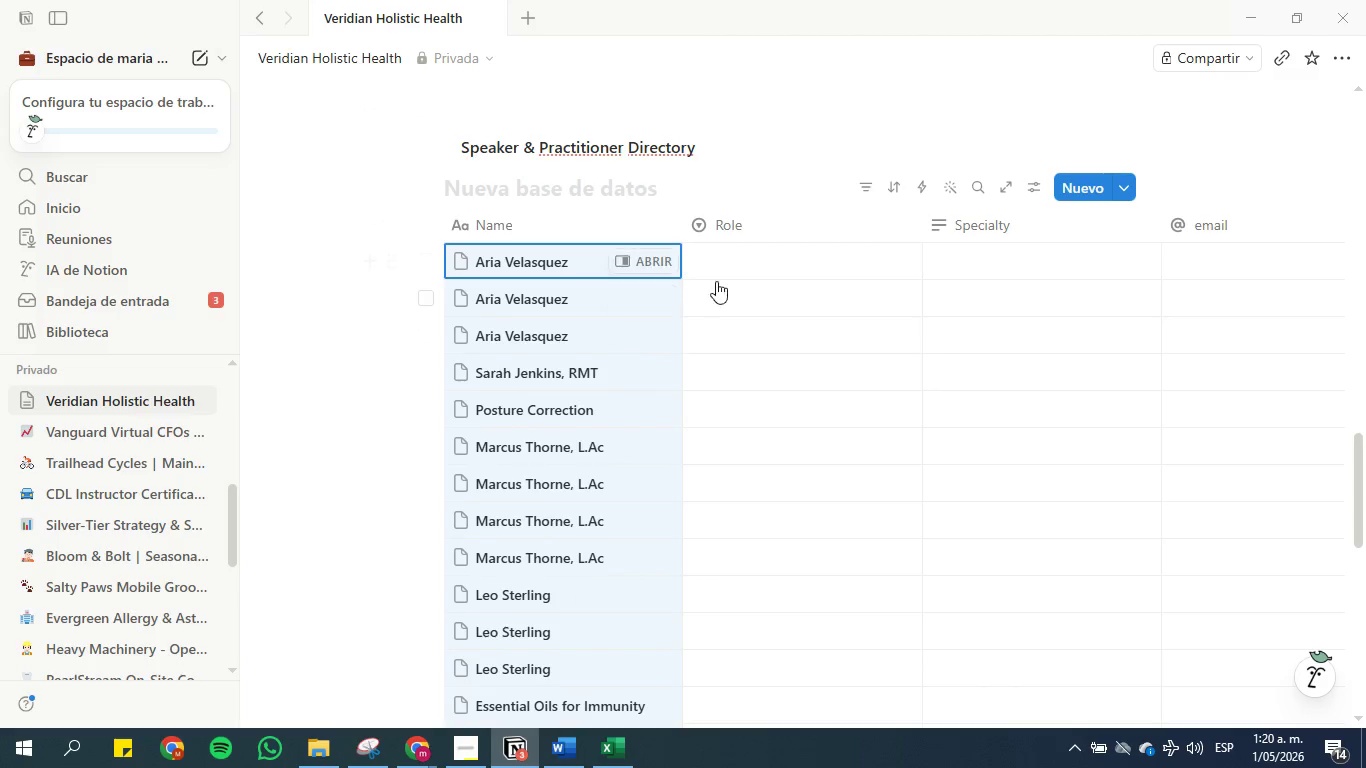 
left_click([753, 307])
 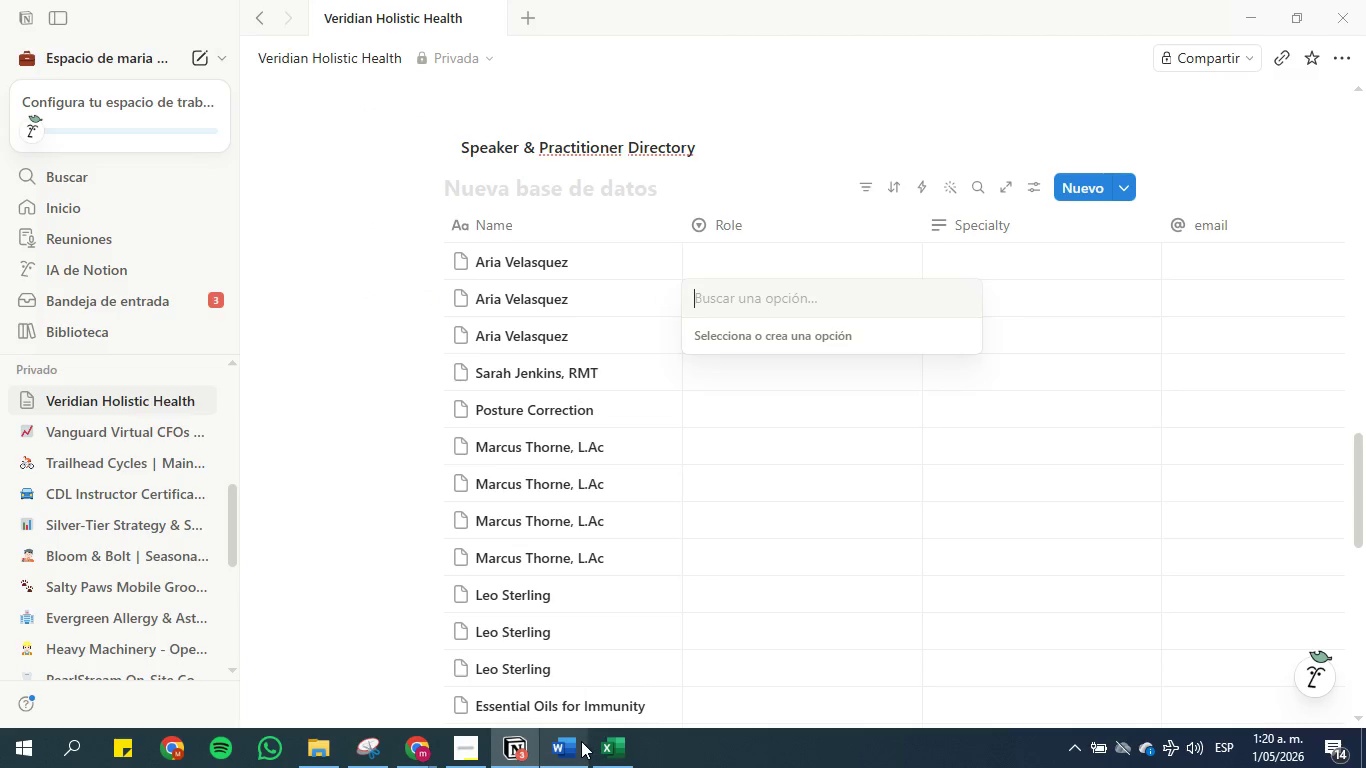 
left_click([606, 746])
 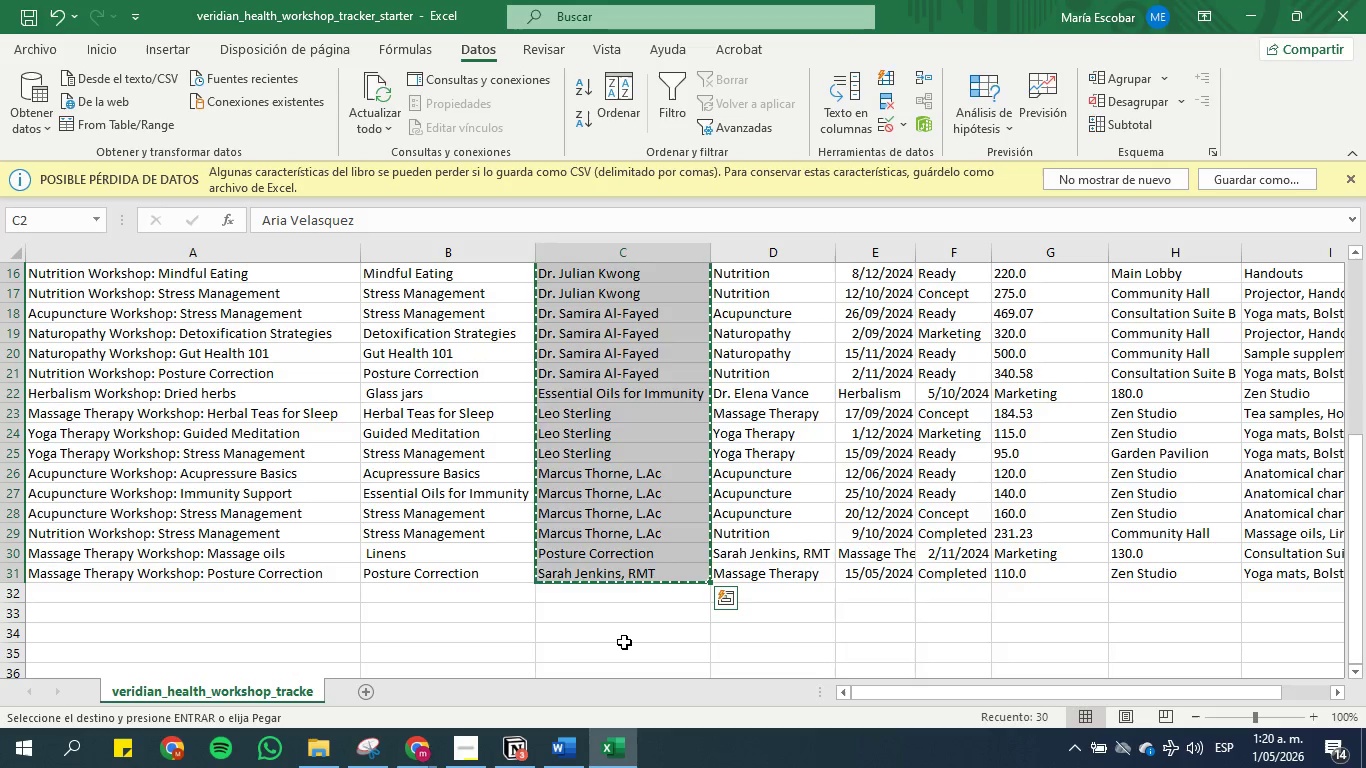 
key(Escape)
 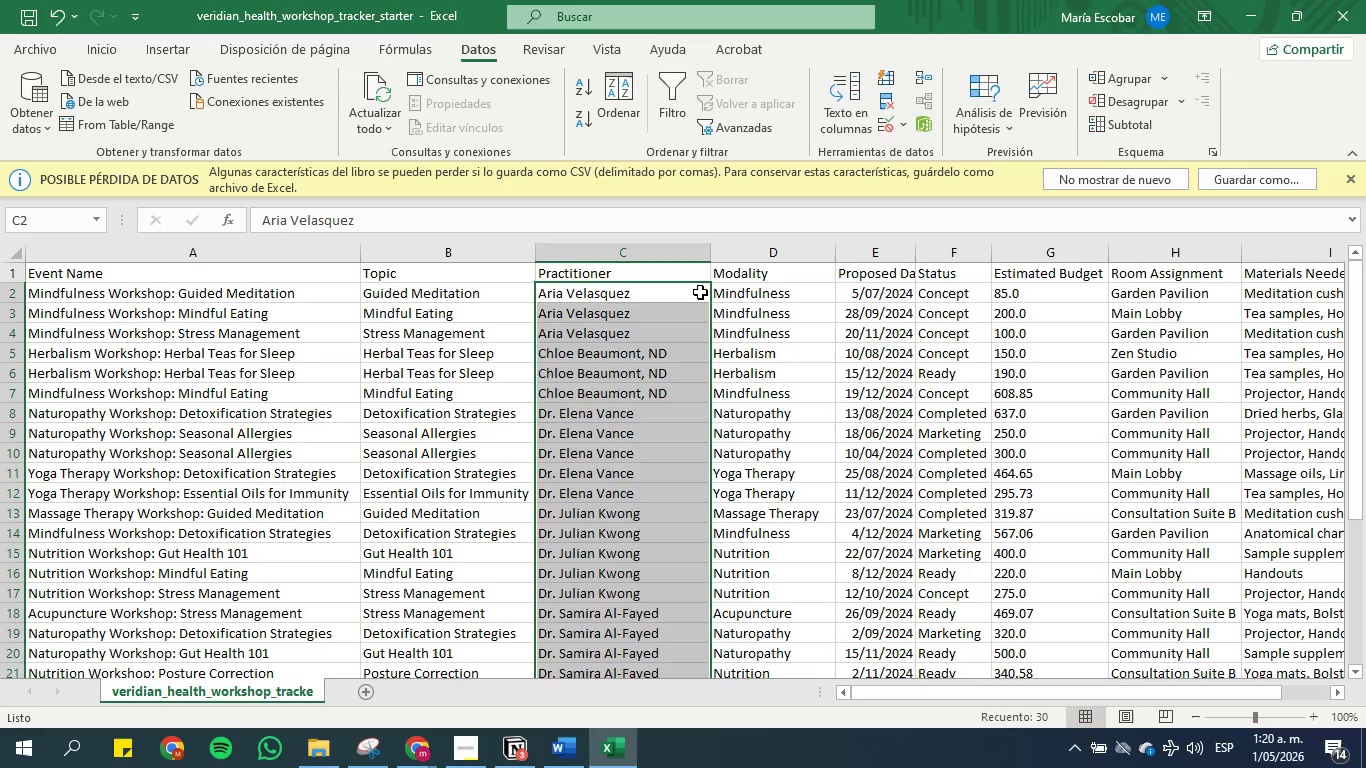 
left_click([735, 320])
 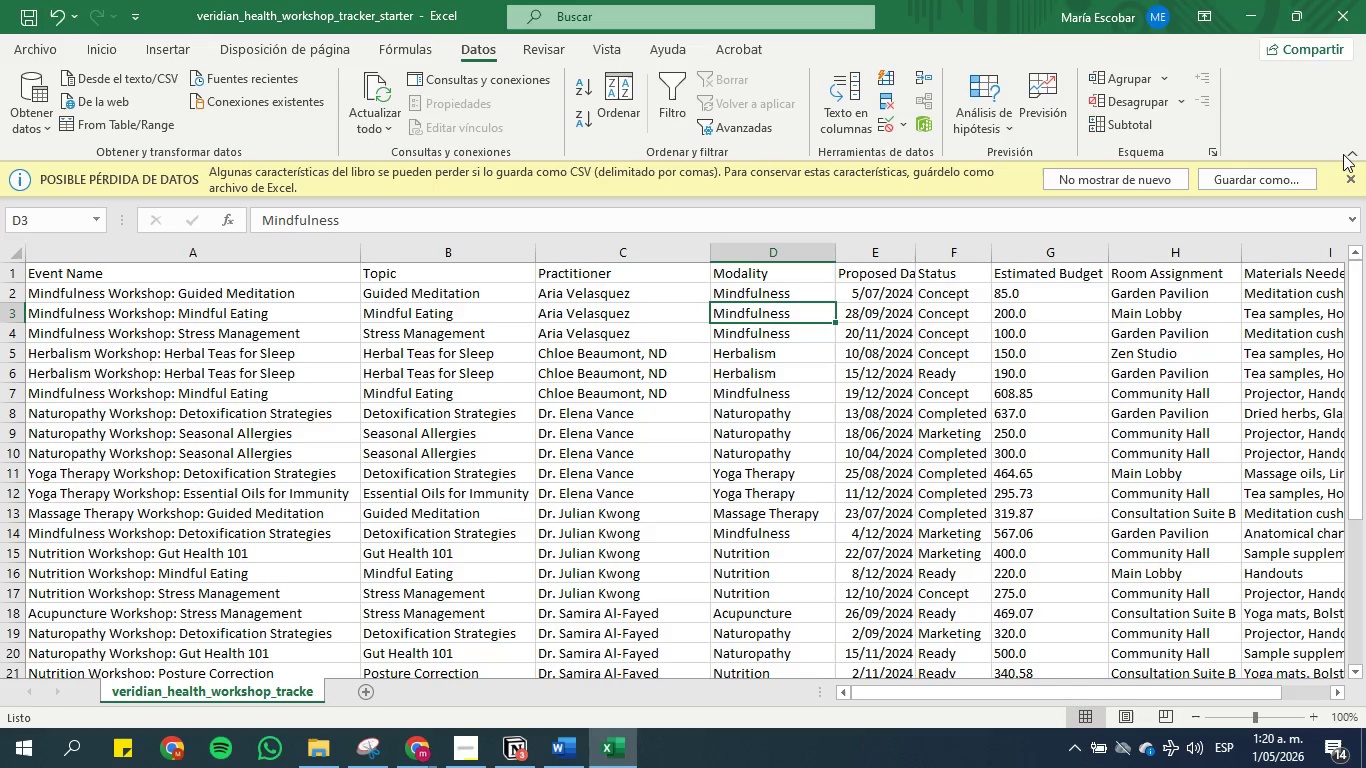 
left_click([1253, 12])
 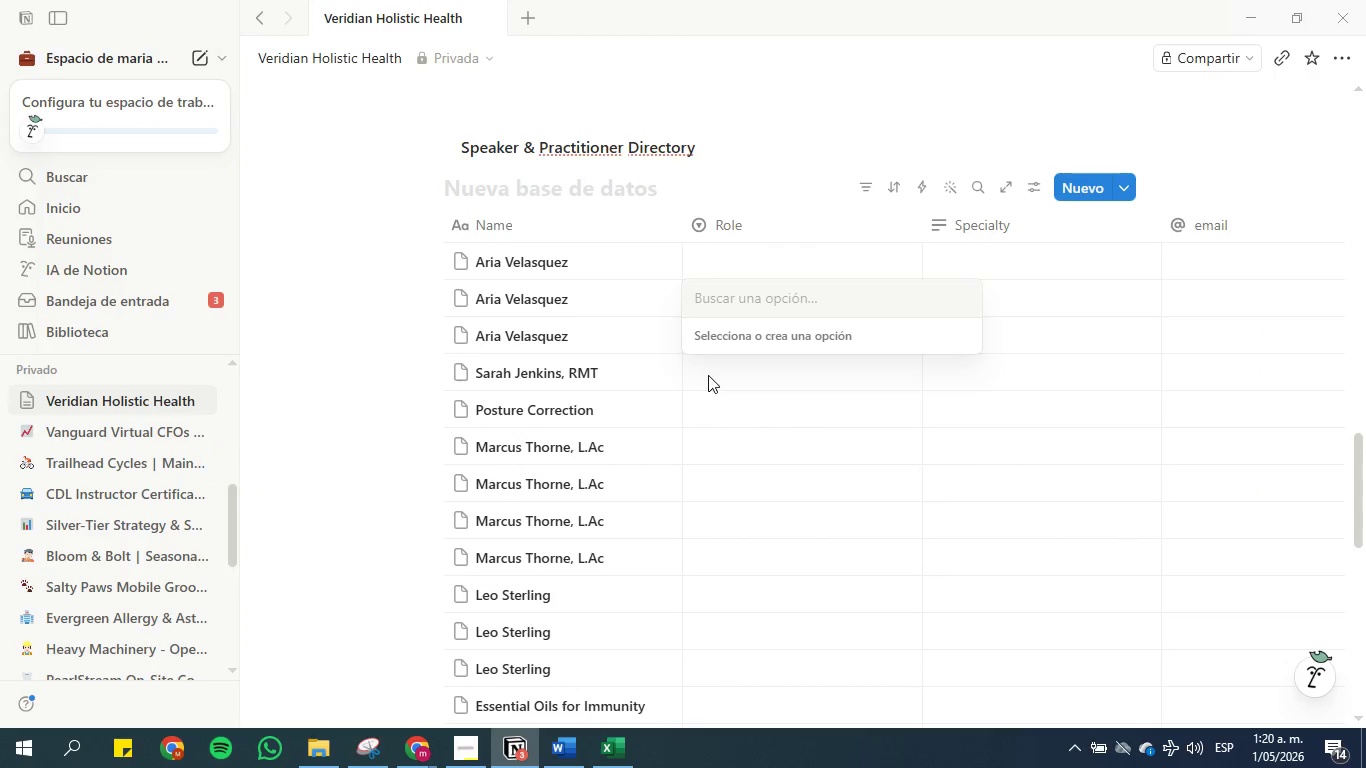 
left_click([759, 165])
 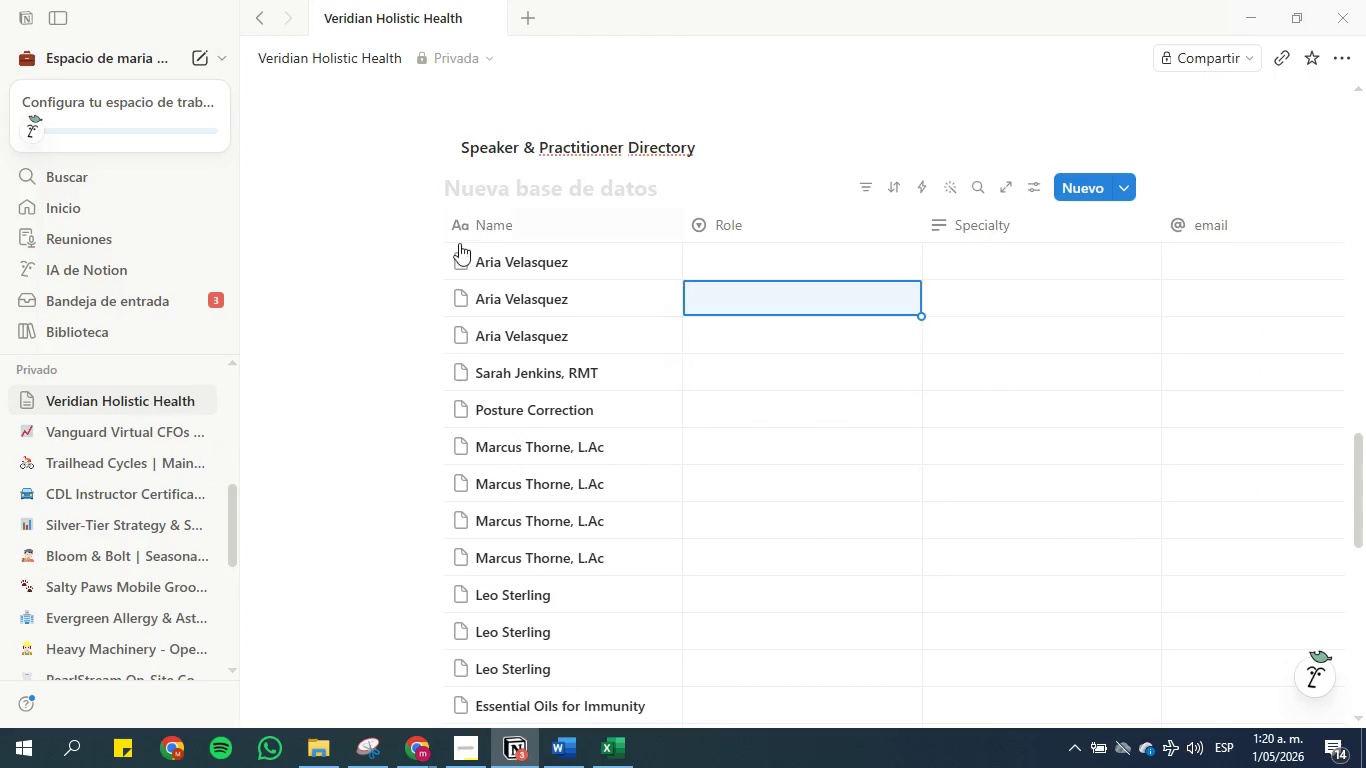 
left_click([361, 322])
 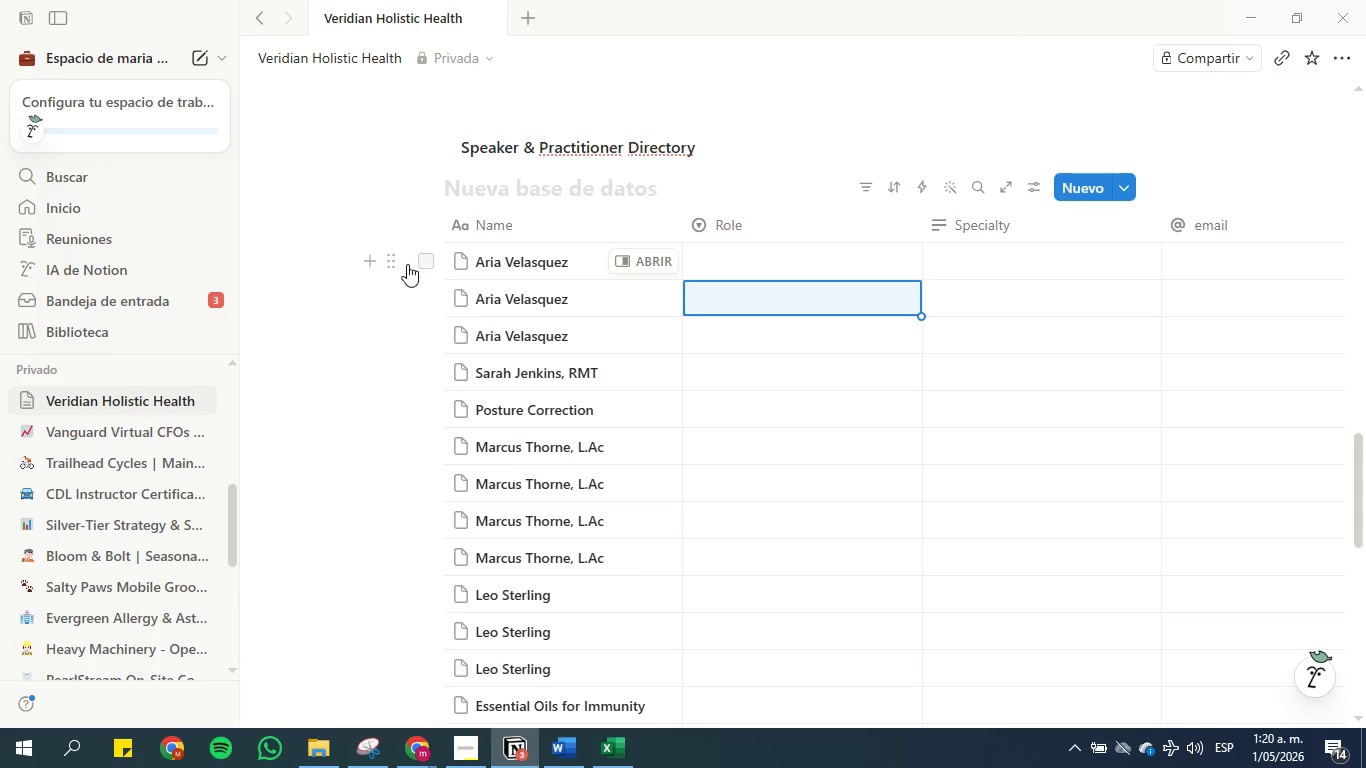 
wait(8.34)
 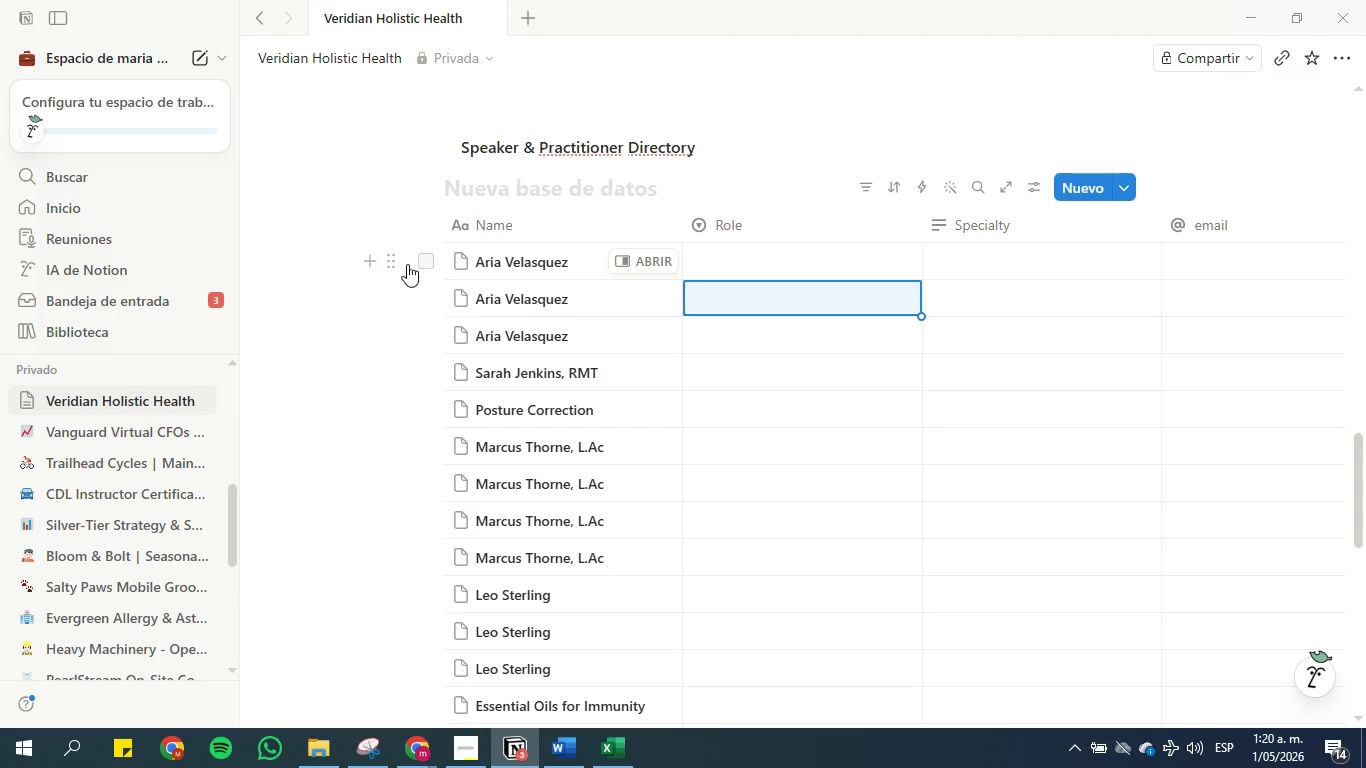 
left_click([558, 743])
 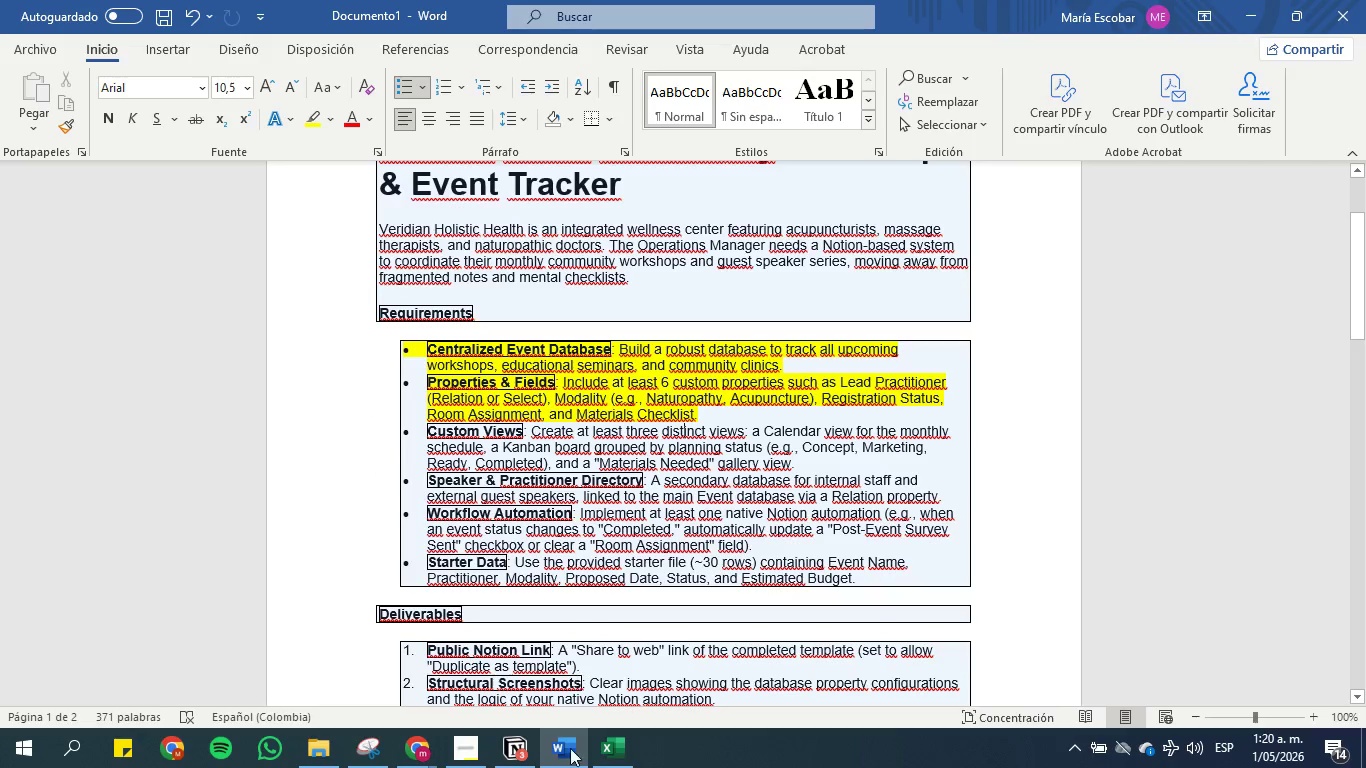 
left_click([609, 746])
 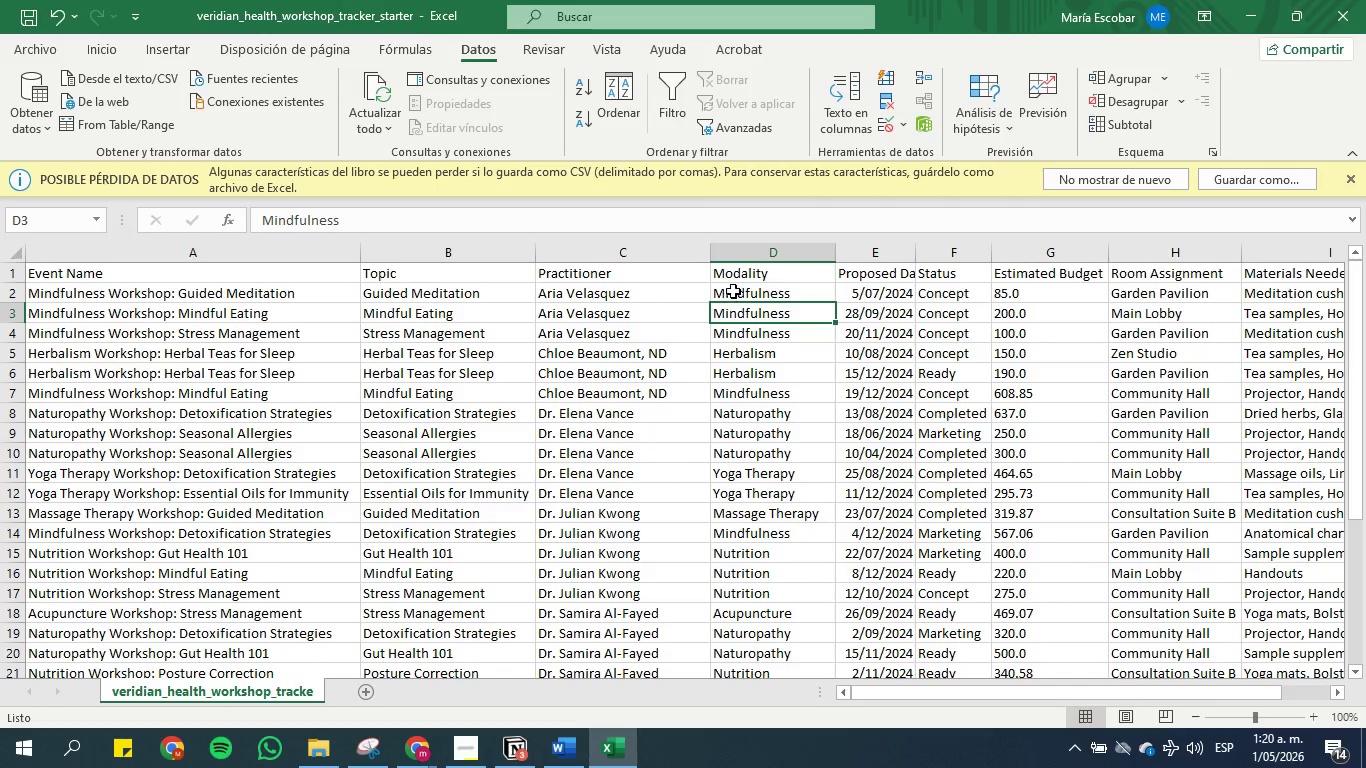 
scroll: coordinate [733, 281], scroll_direction: up, amount: 1.0
 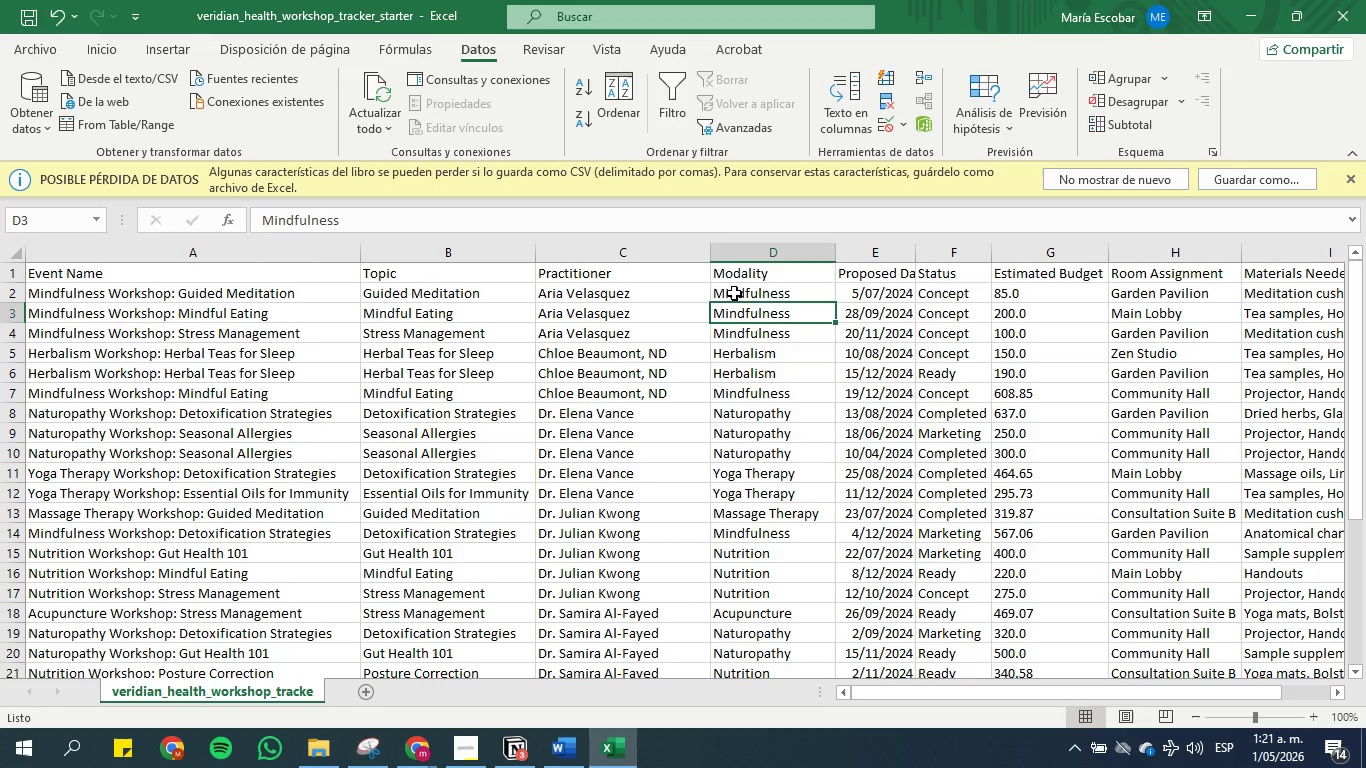 
wait(7.29)
 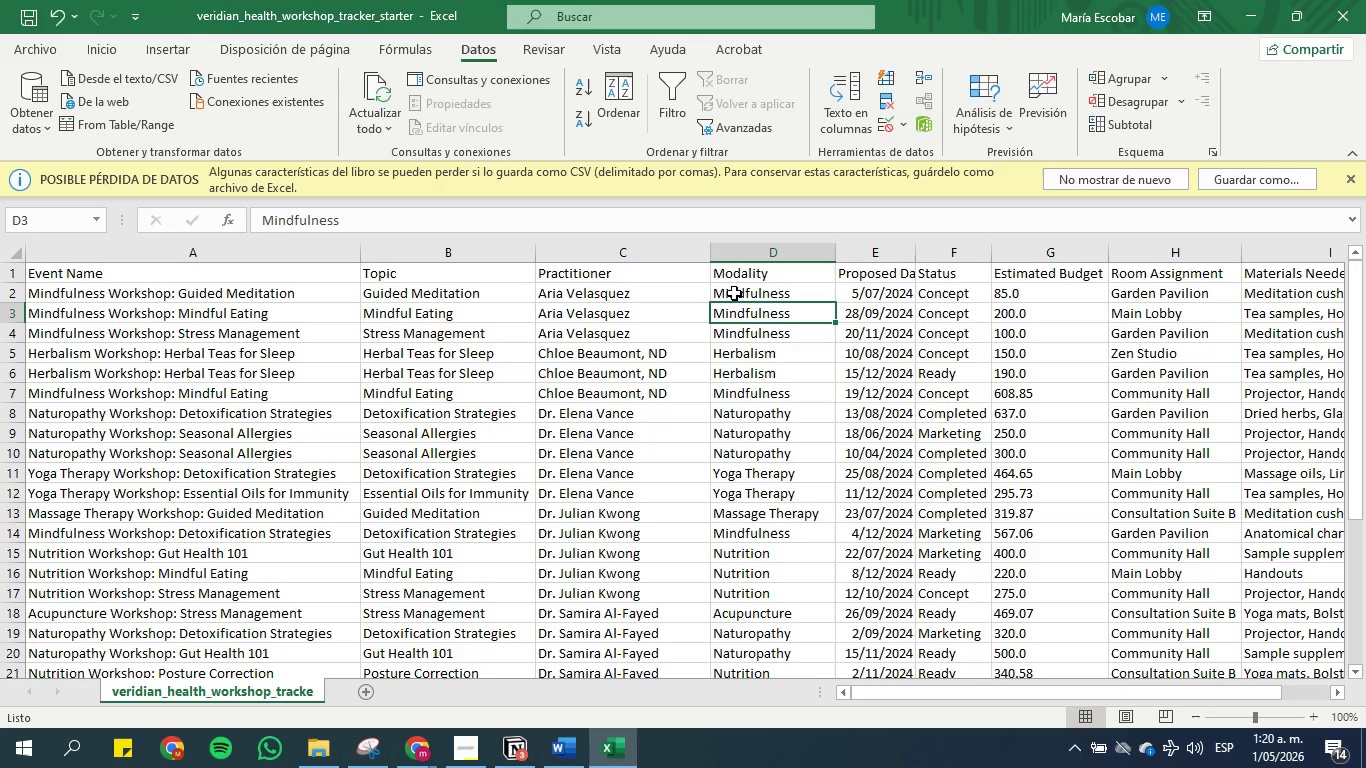 
left_click_drag(start_coordinate=[734, 293], to_coordinate=[766, 626])
 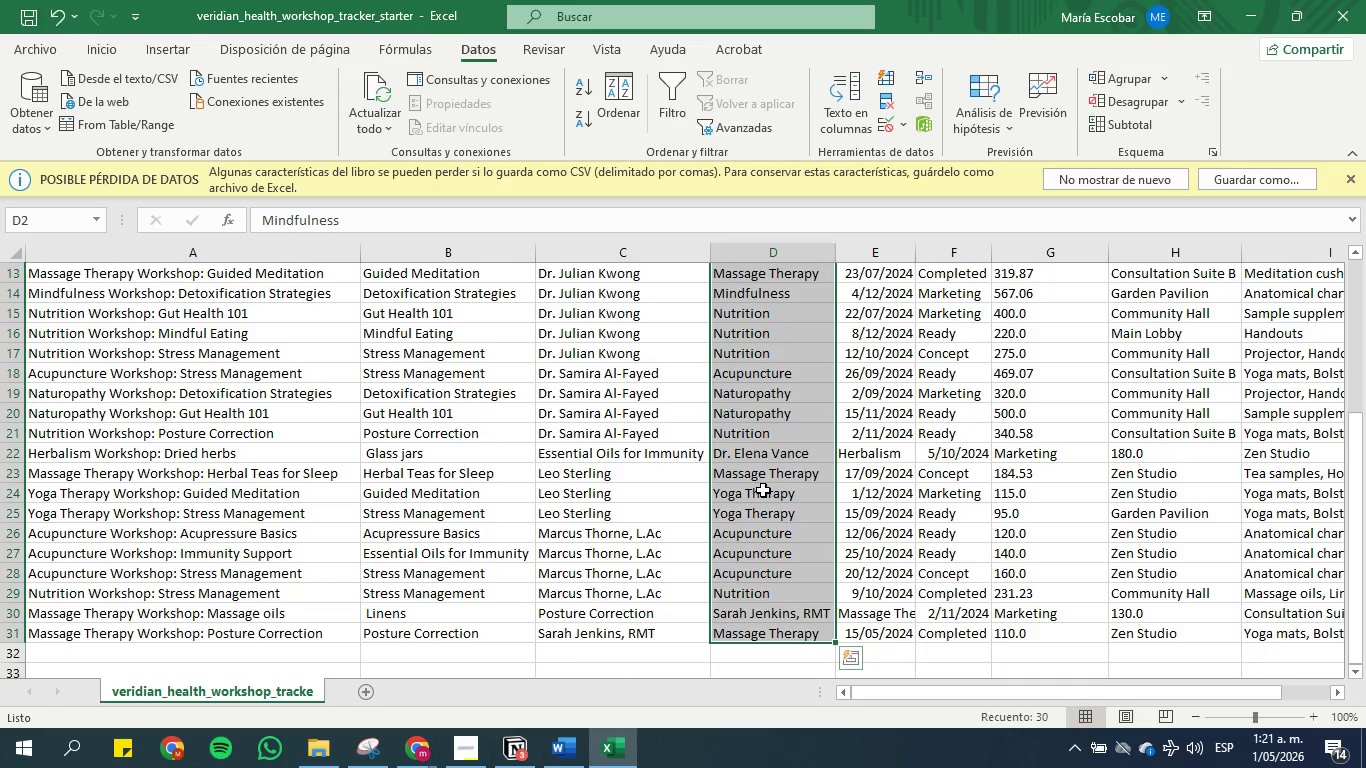 
scroll: coordinate [792, 521], scroll_direction: down, amount: 1.0
 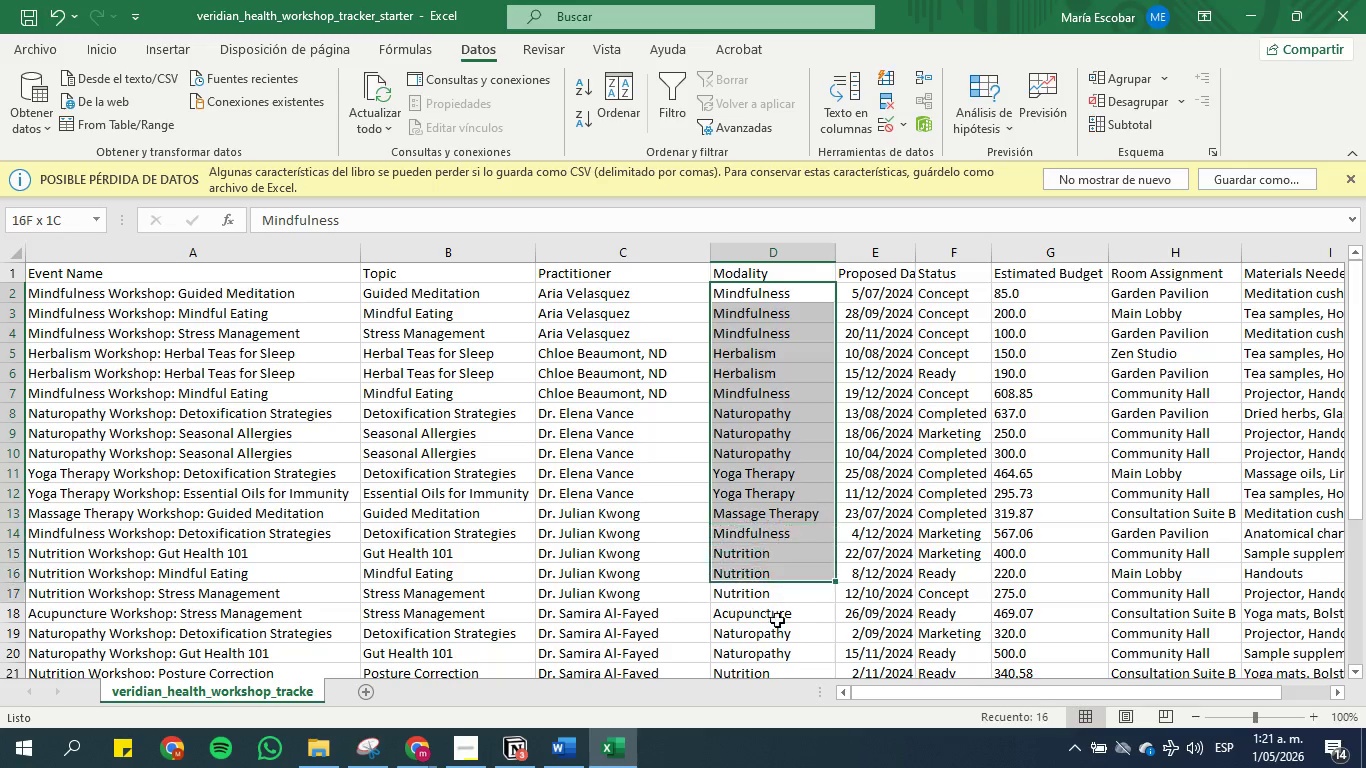 
key(Control+C)
 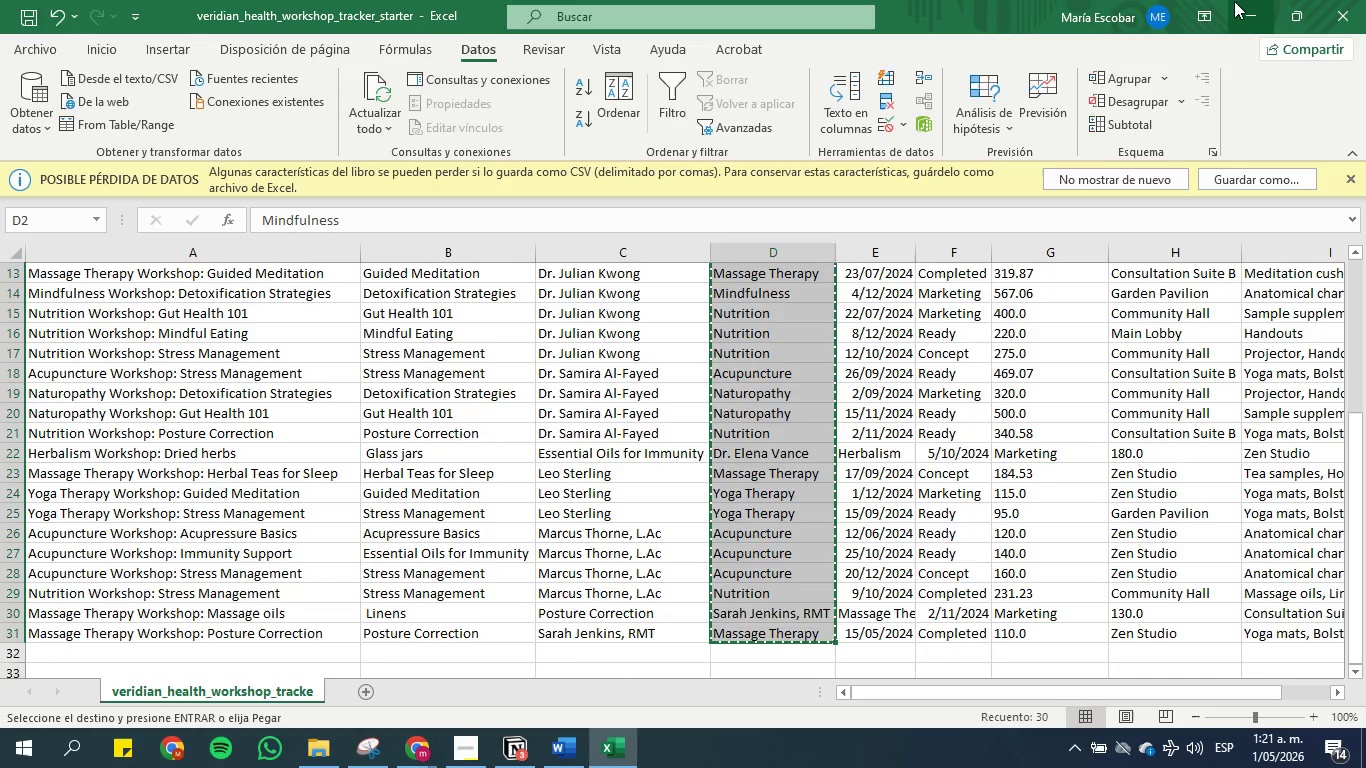 
left_click([1245, 8])
 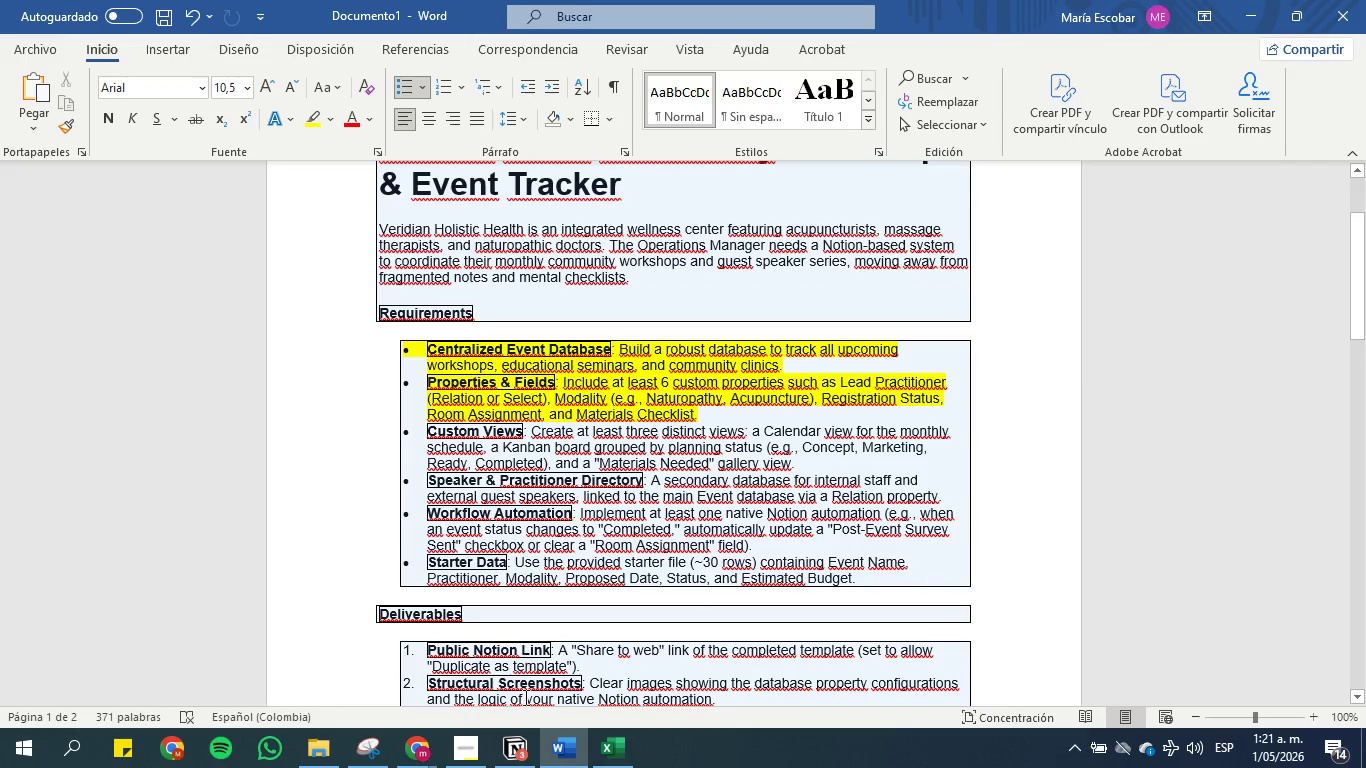 
left_click([609, 760])
 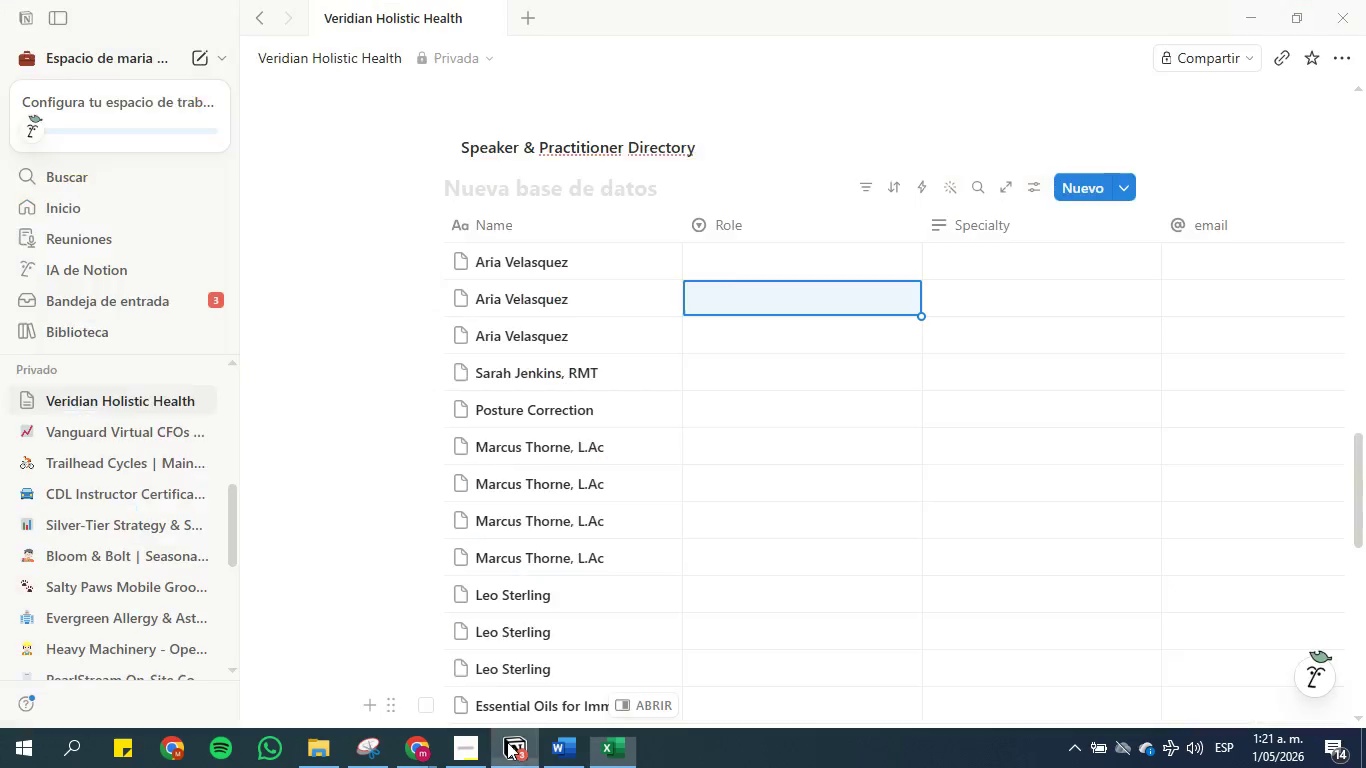 
scroll: coordinate [596, 461], scroll_direction: down, amount: 4.0
 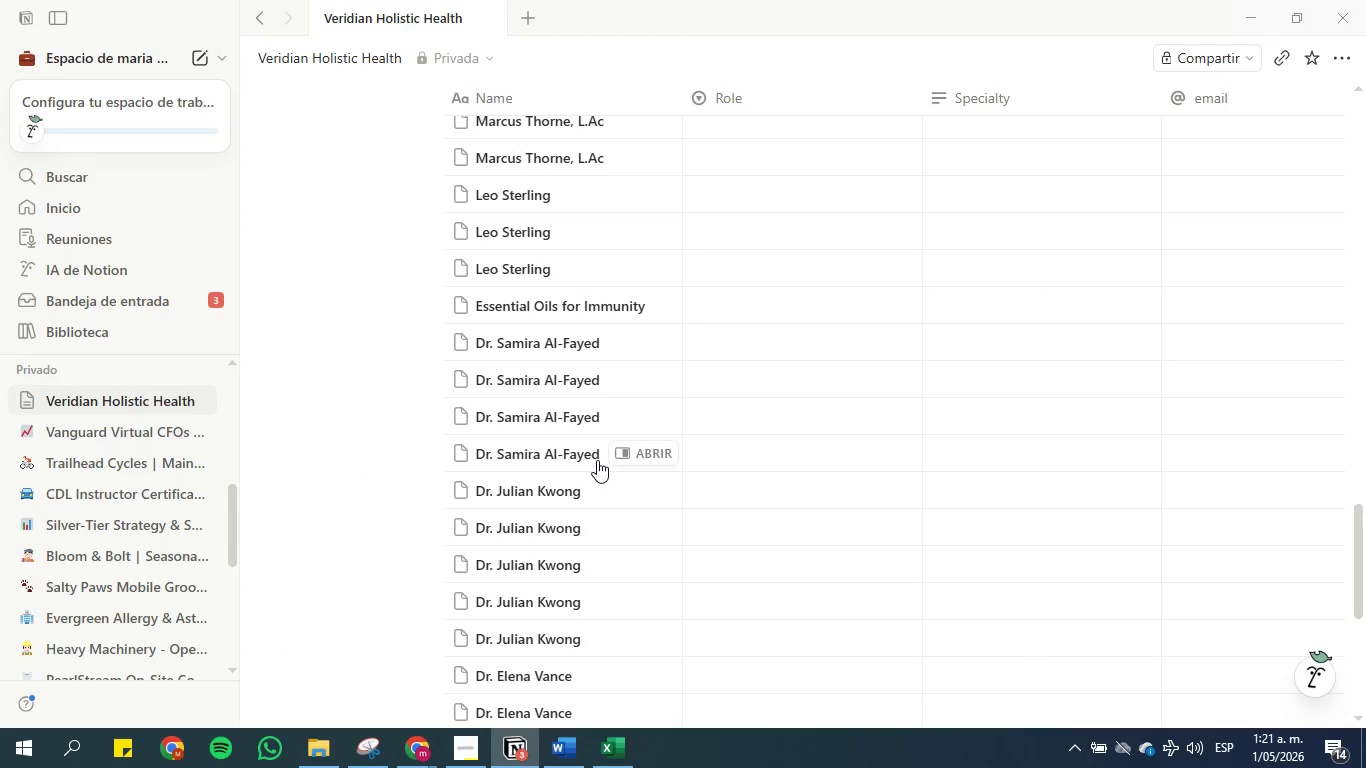 
scroll: coordinate [638, 431], scroll_direction: up, amount: 6.0
 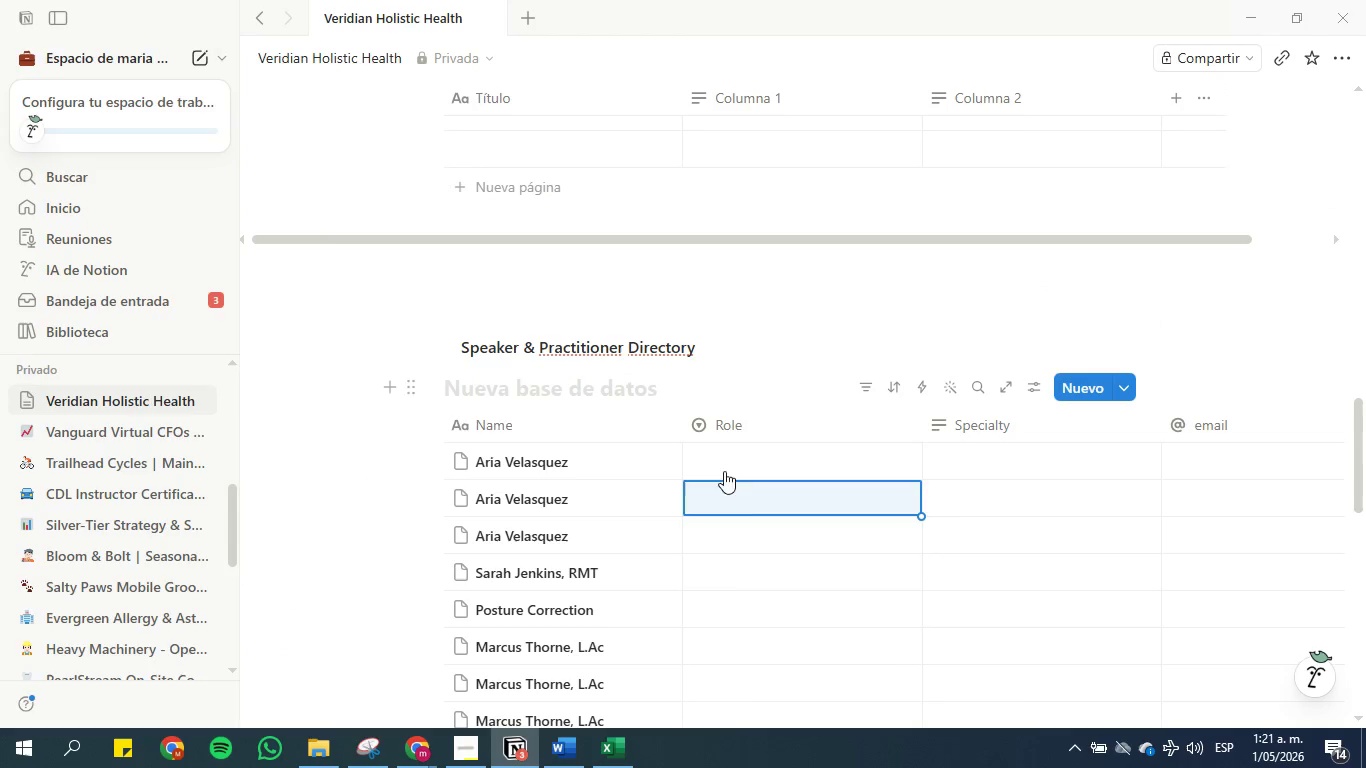 
left_click([741, 450])
 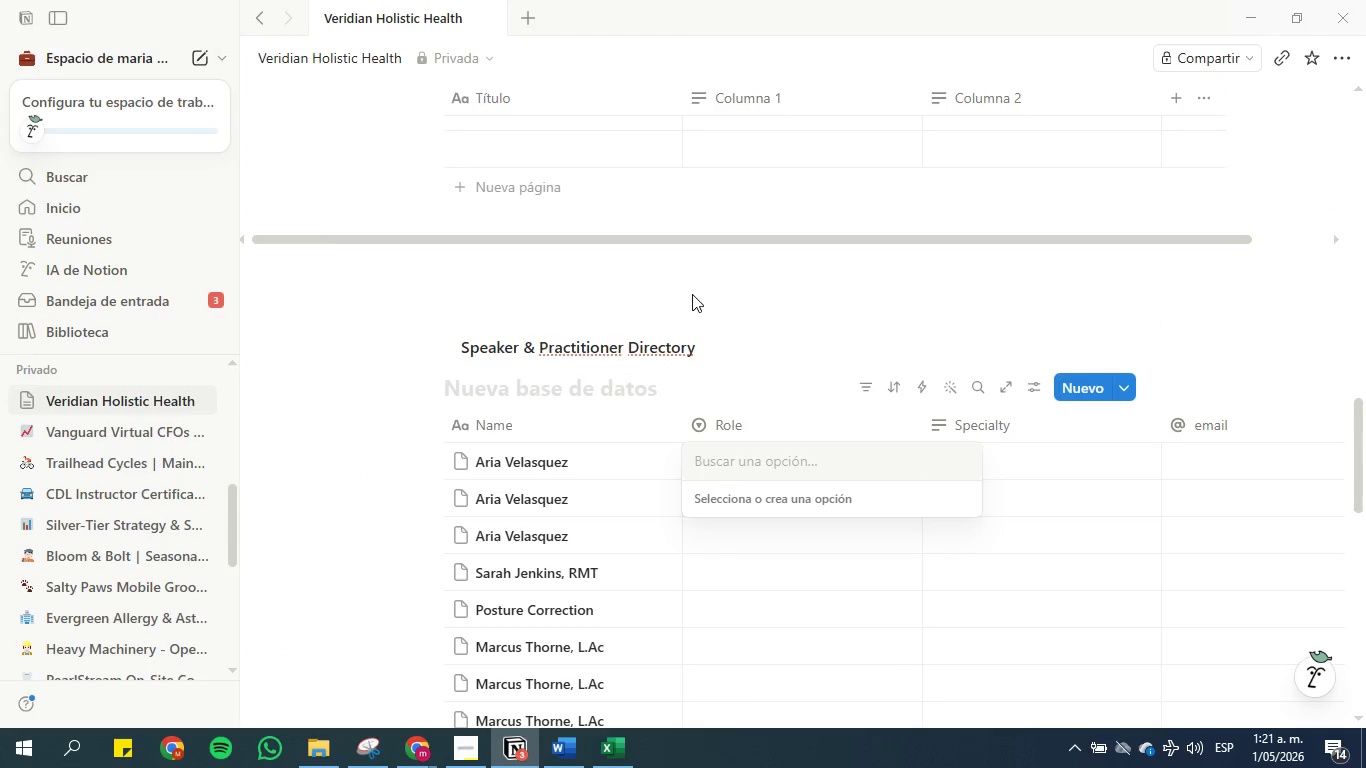 
left_click([745, 332])
 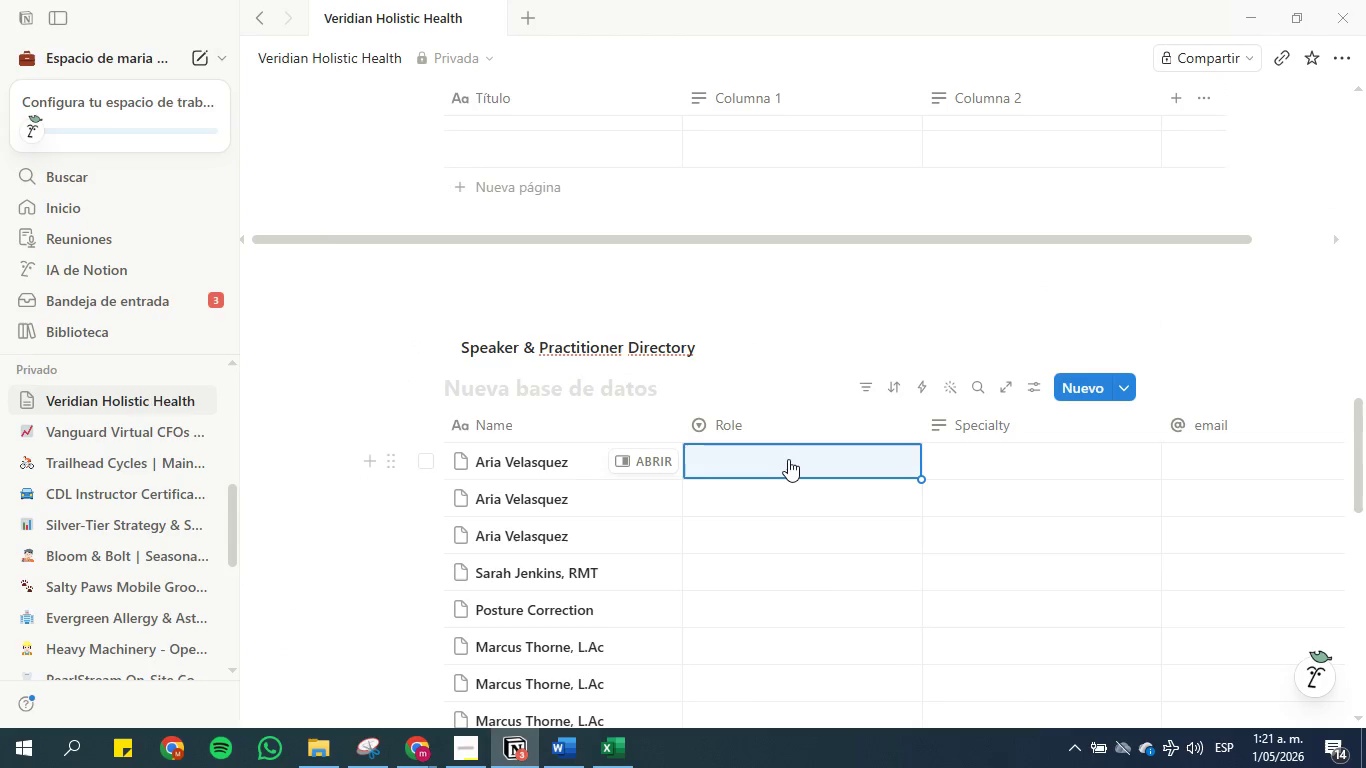 
key(Control+V)
 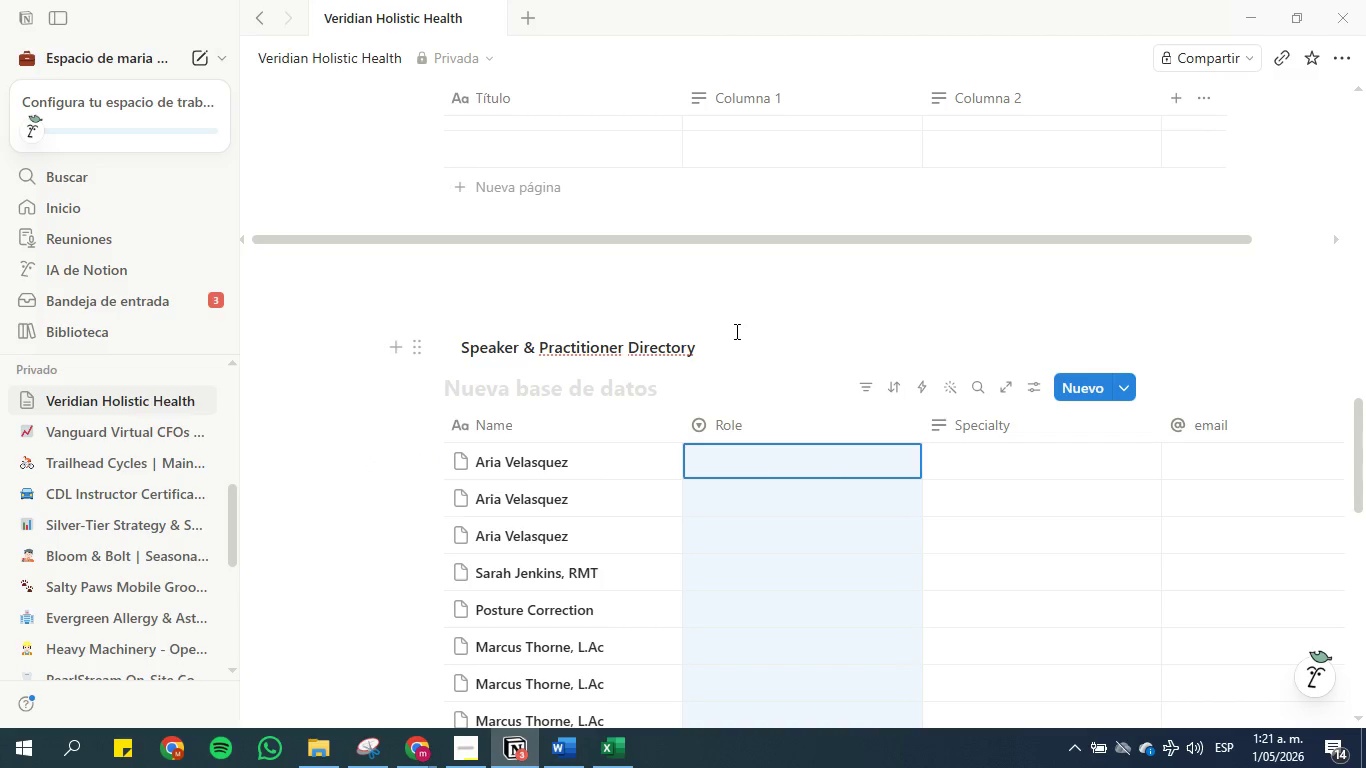 
key(Control+Z)
 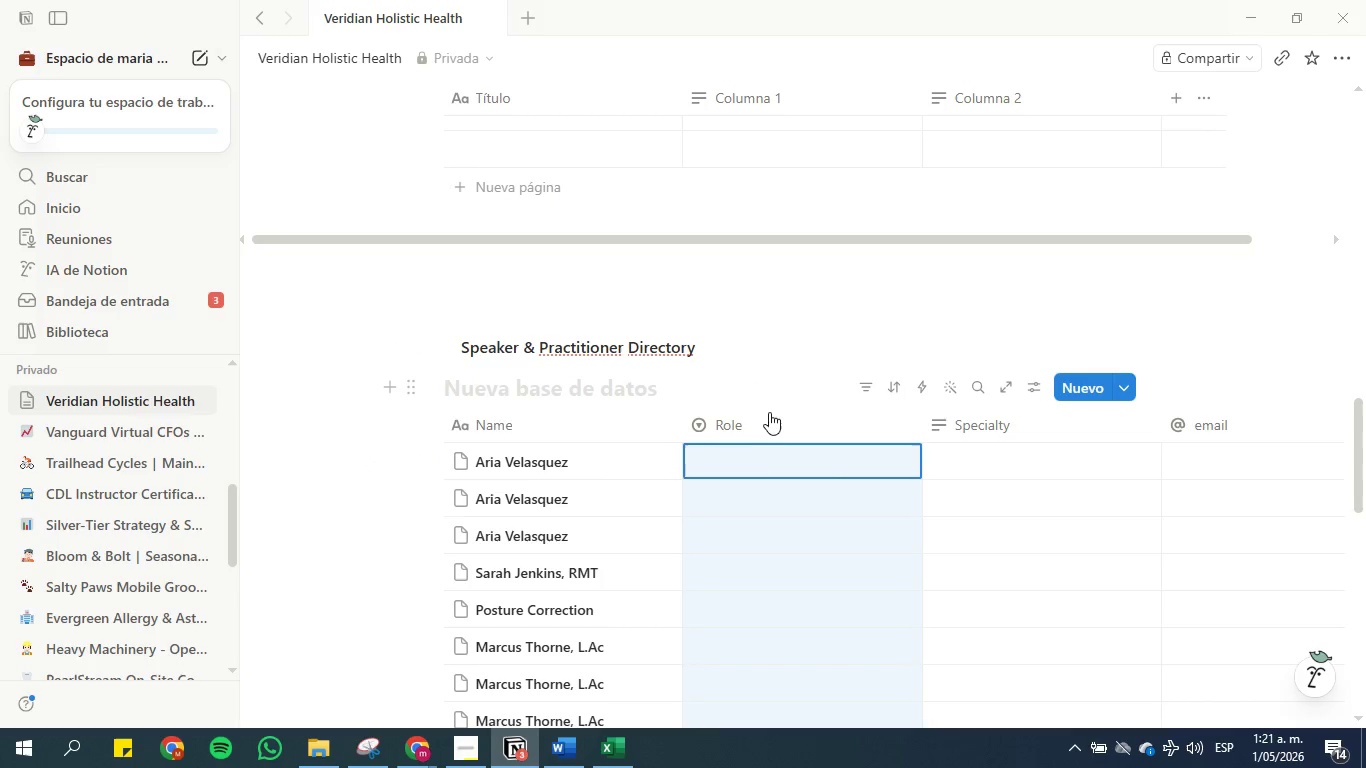 
left_click([769, 428])
 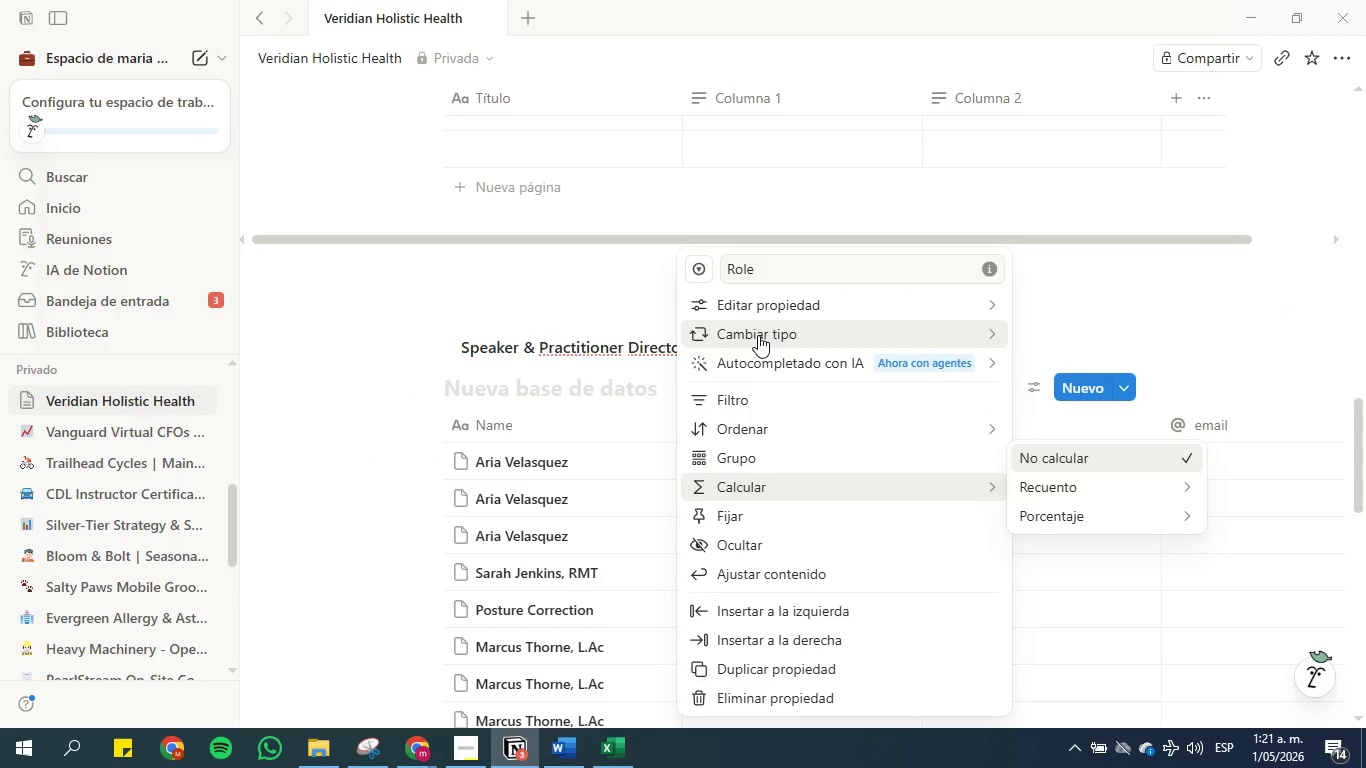 
wait(5.38)
 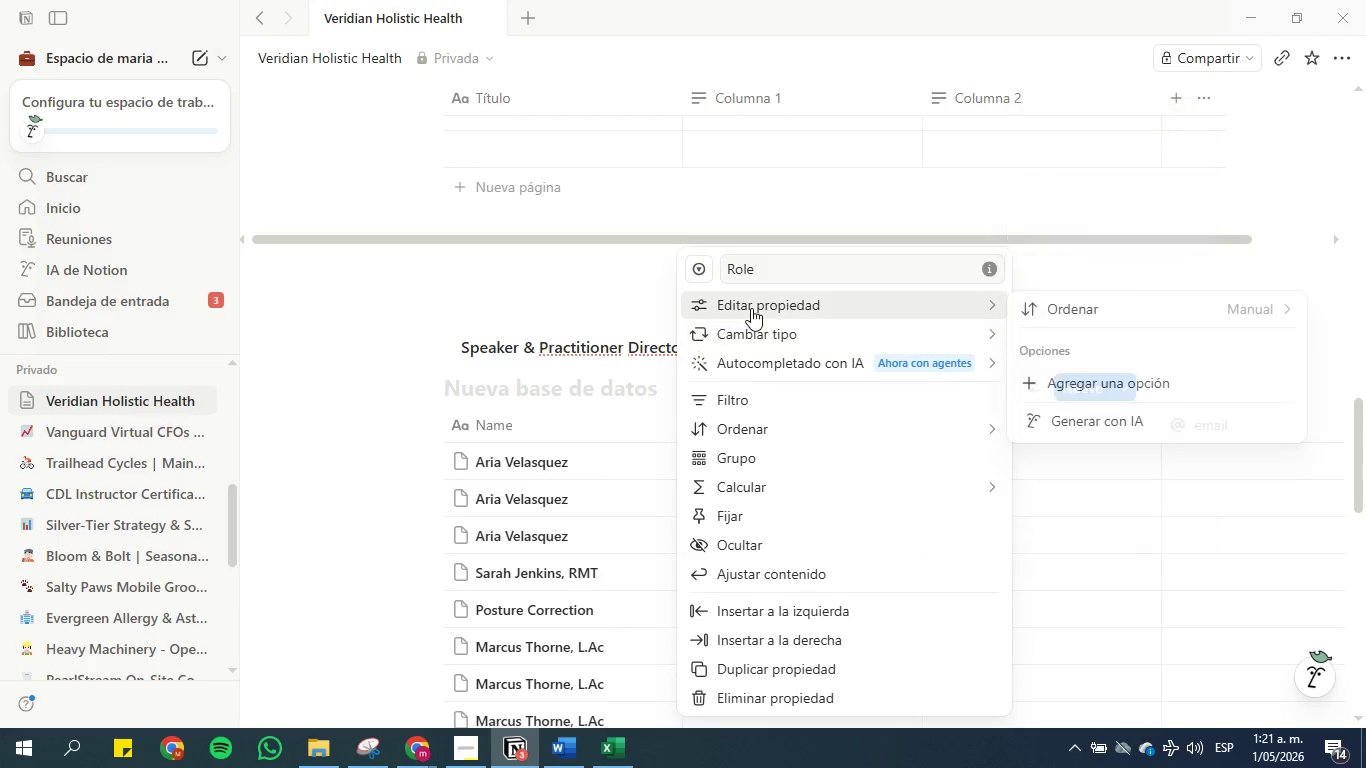 
left_click([1076, 111])
 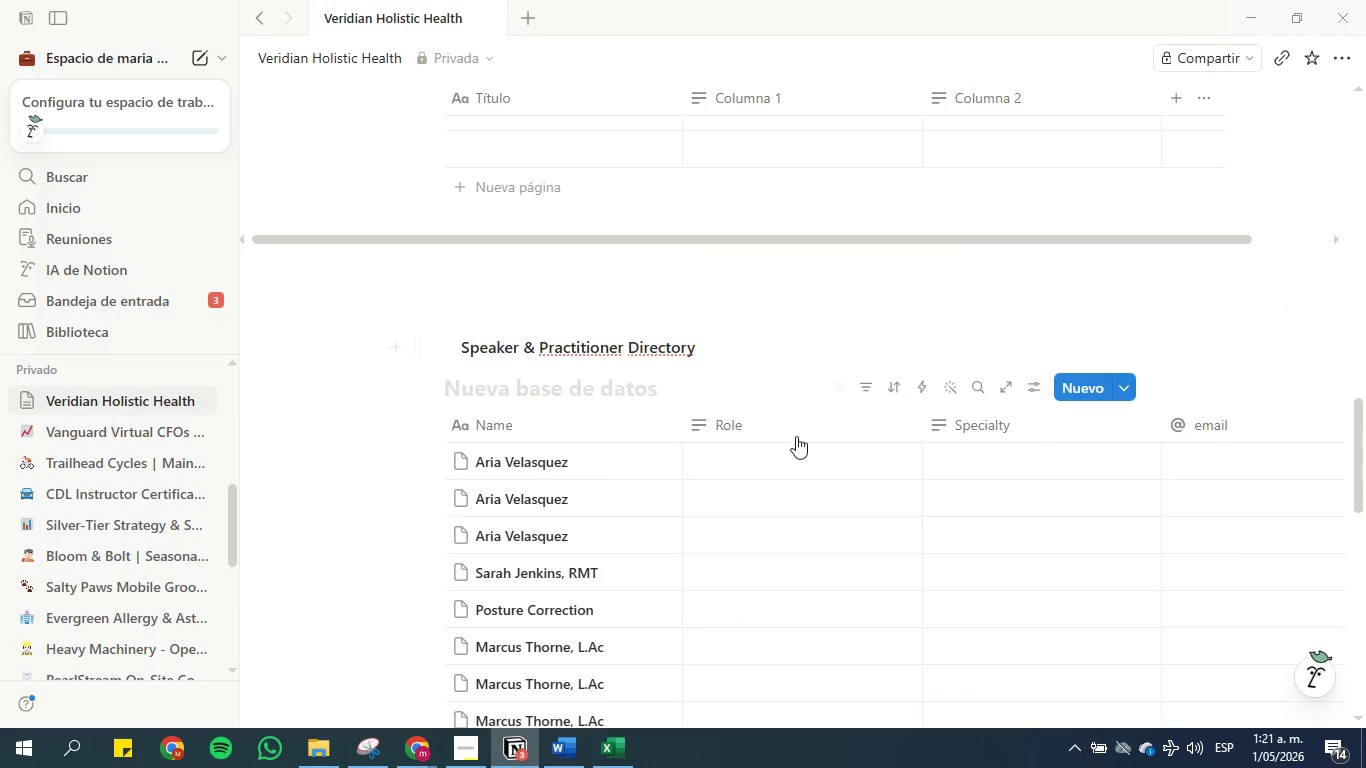 
left_click([786, 452])
 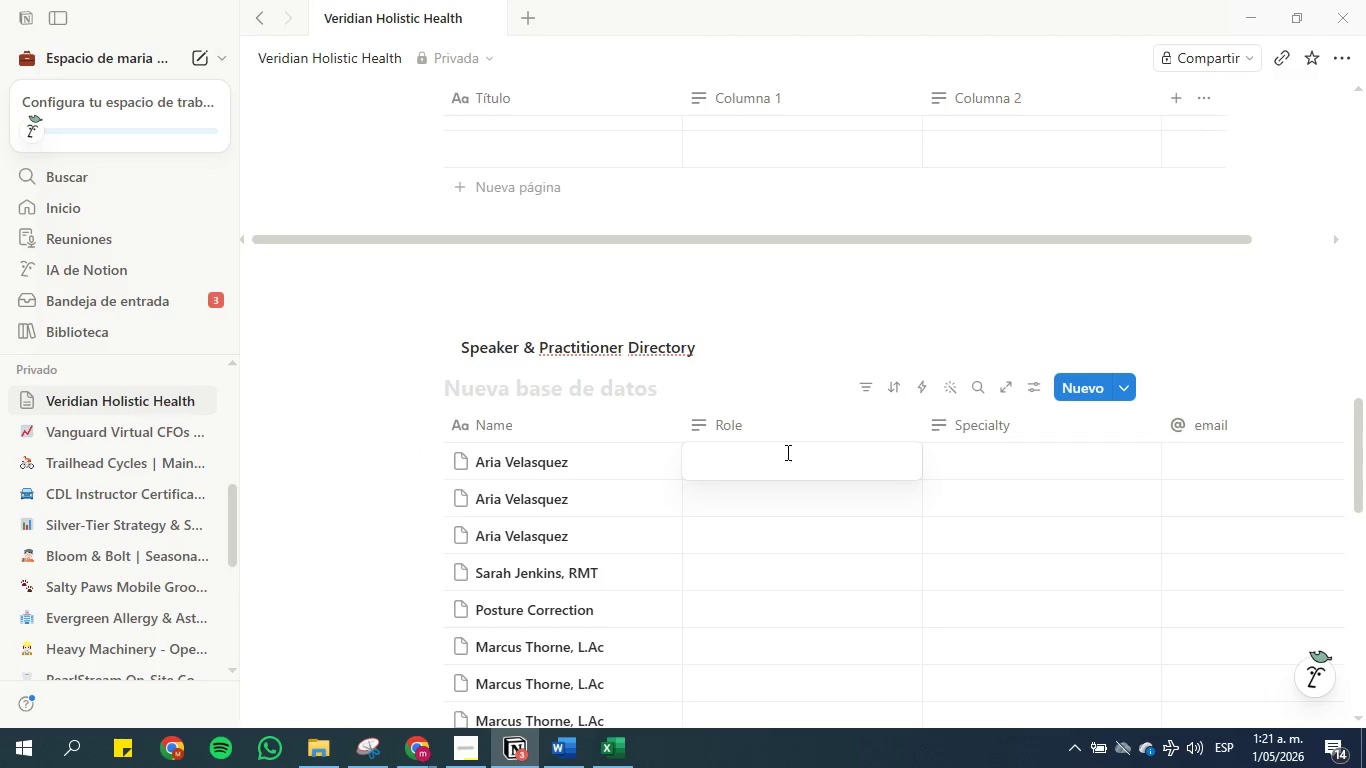 
left_click([777, 334])
 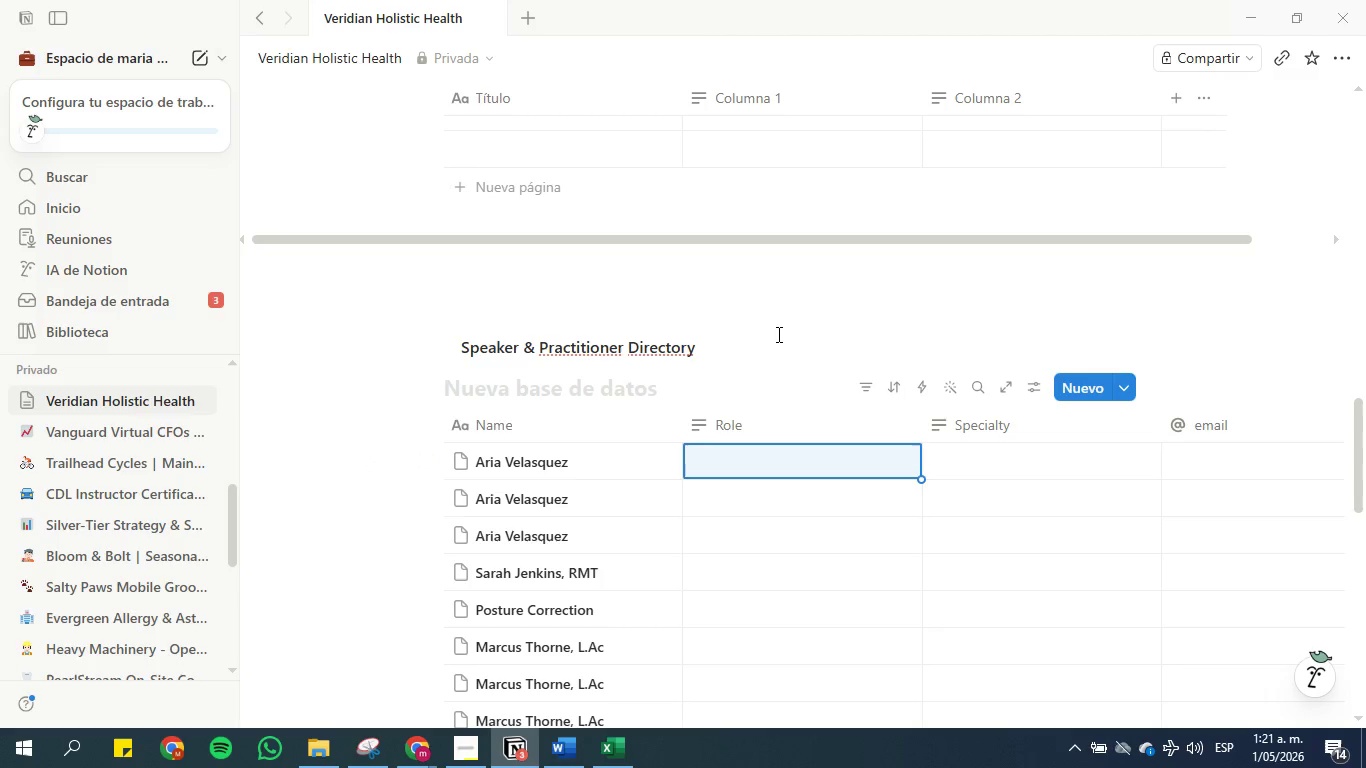 
key(Control+V)
 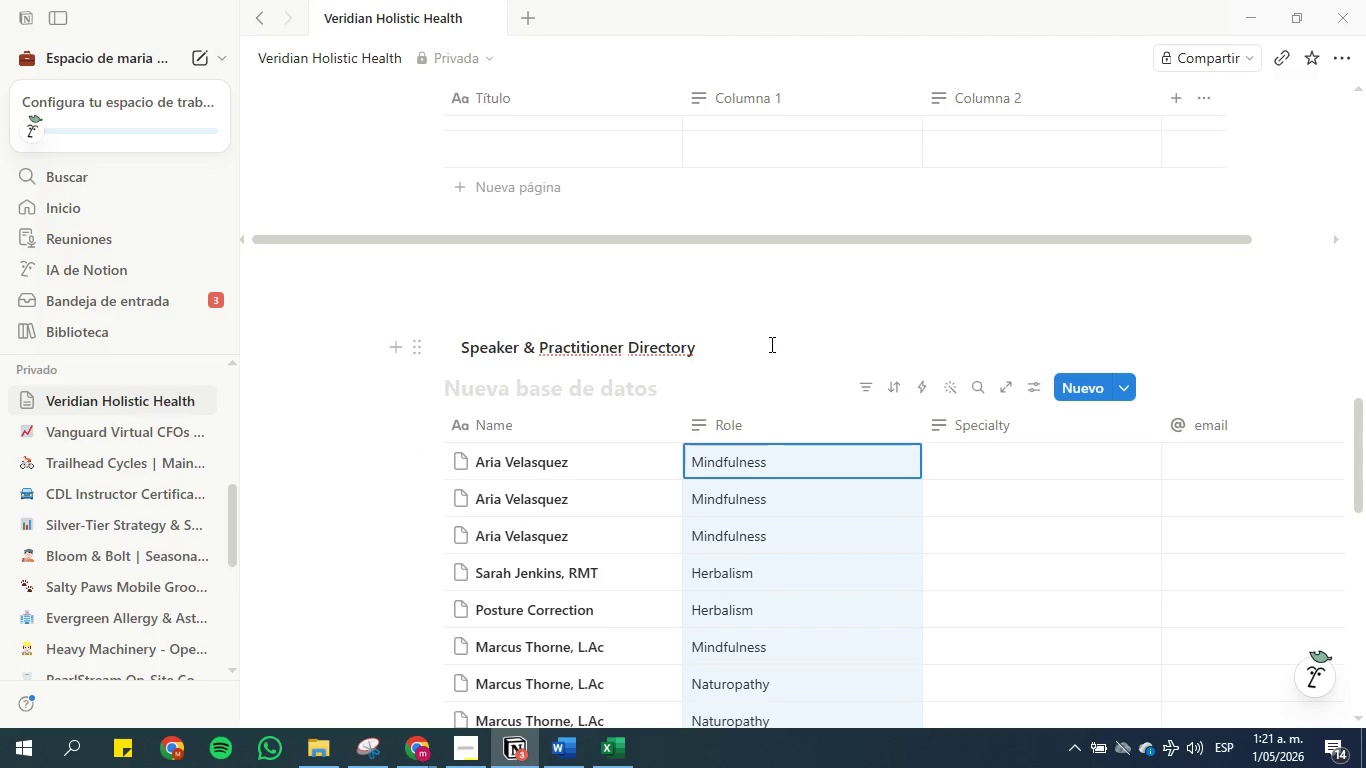 
scroll: coordinate [764, 370], scroll_direction: down, amount: 2.0
 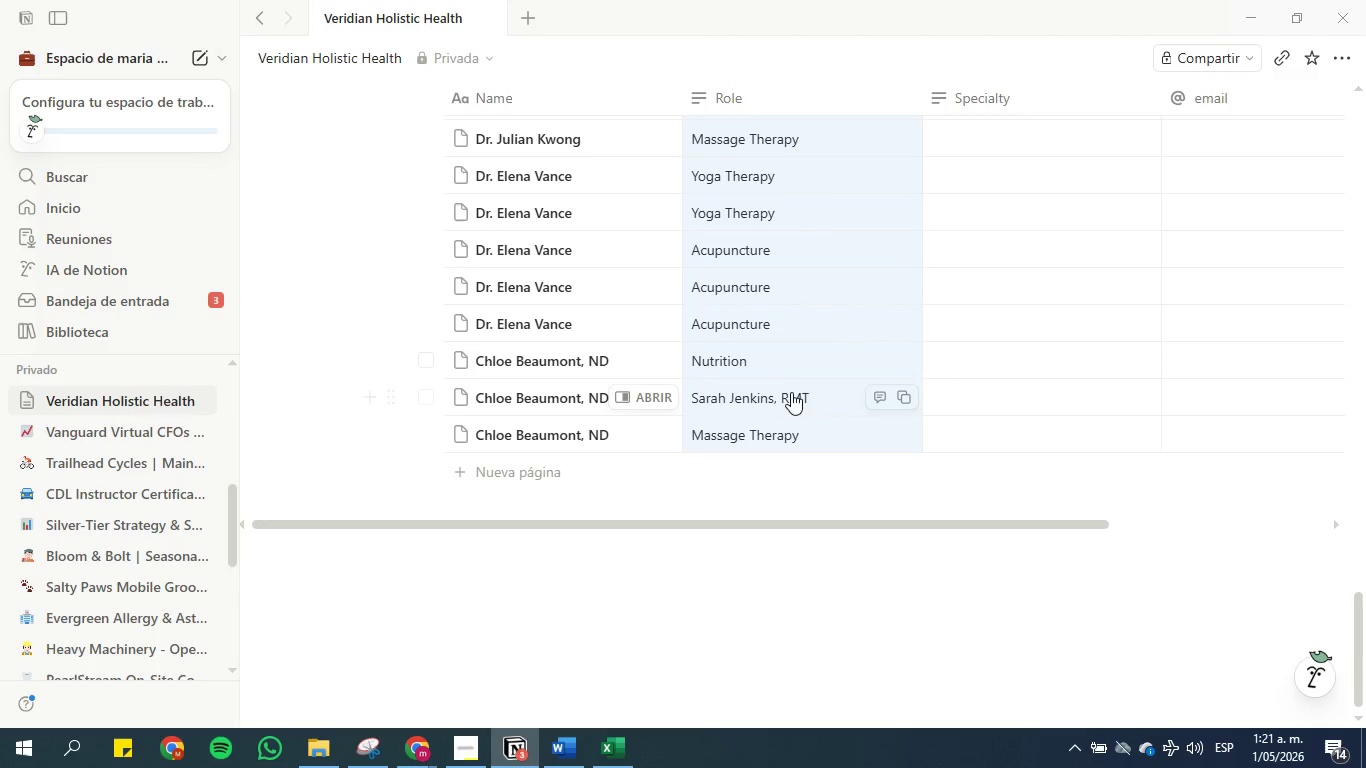 
wait(8.08)
 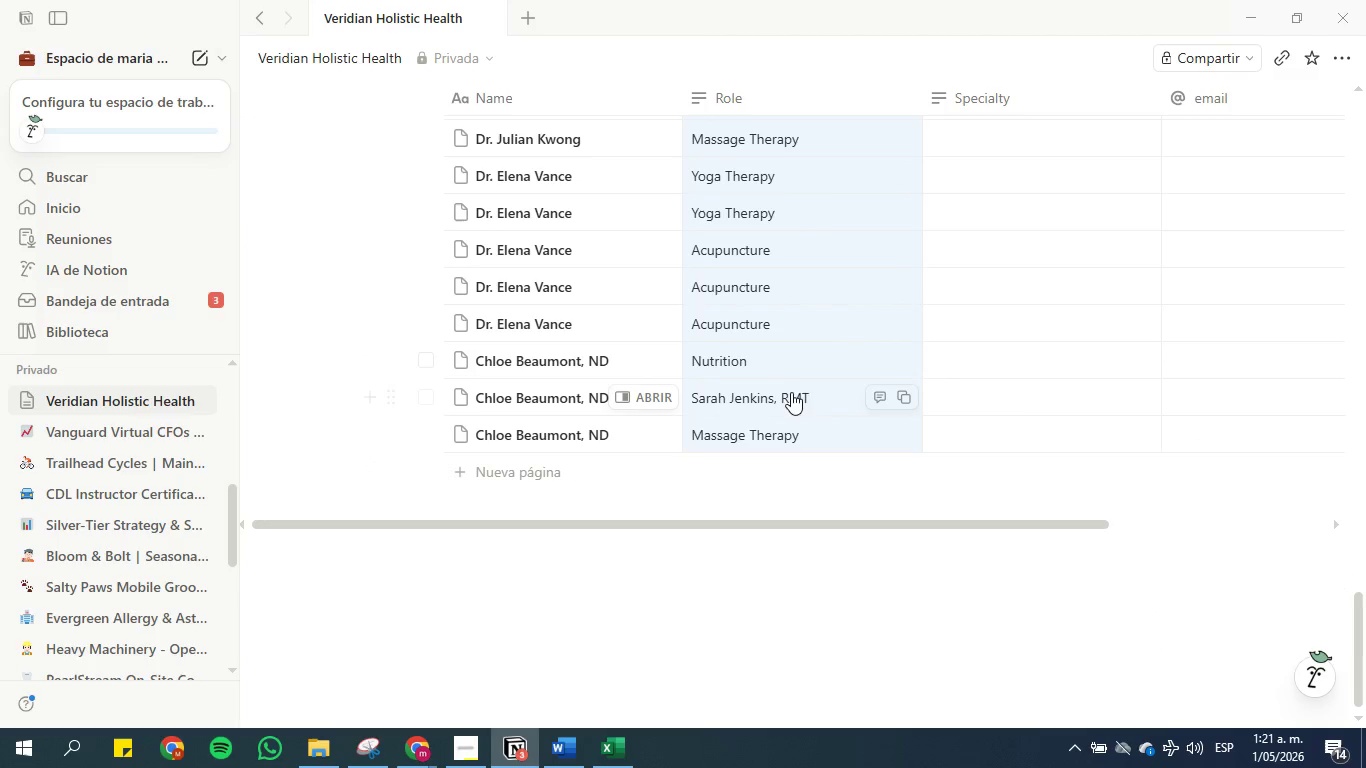 
left_click([604, 755])
 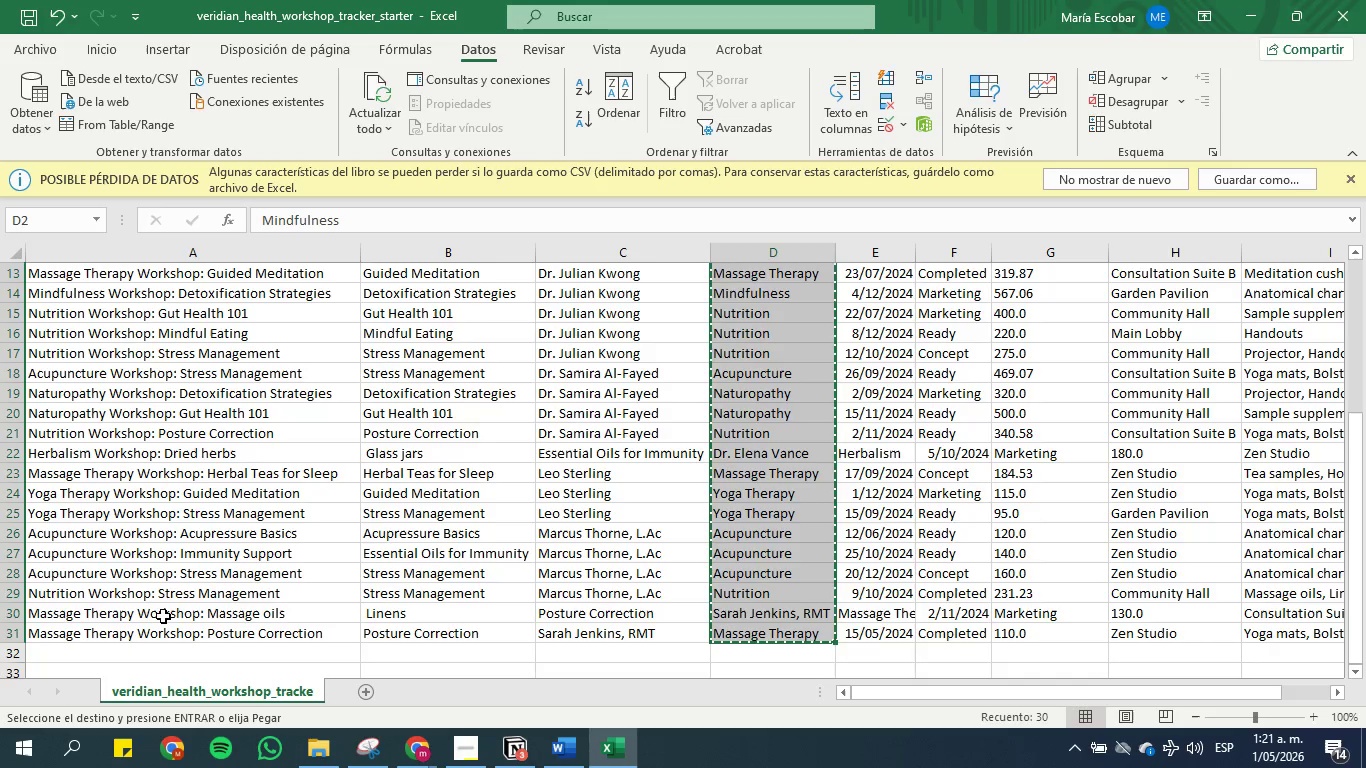 
scroll: coordinate [490, 565], scroll_direction: down, amount: 3.0
 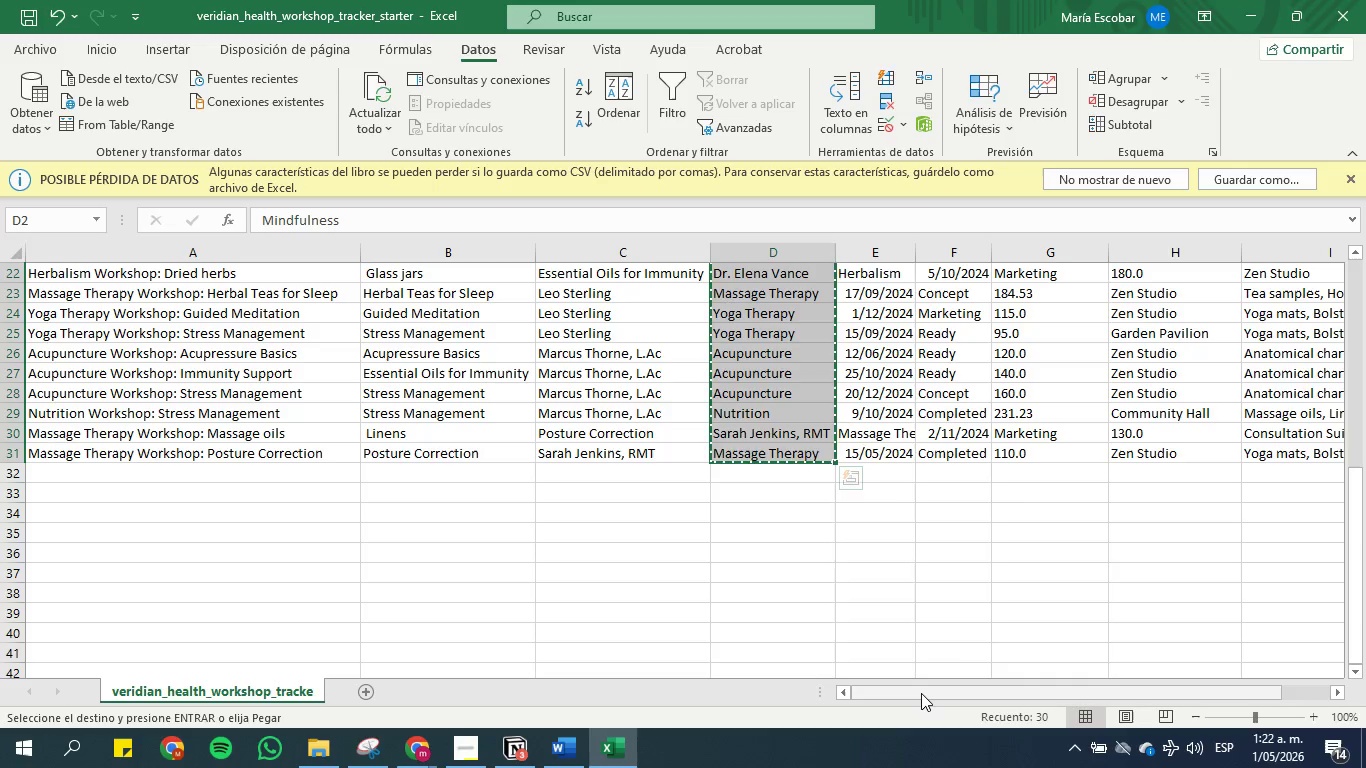 
left_click_drag(start_coordinate=[921, 693], to_coordinate=[903, 691])
 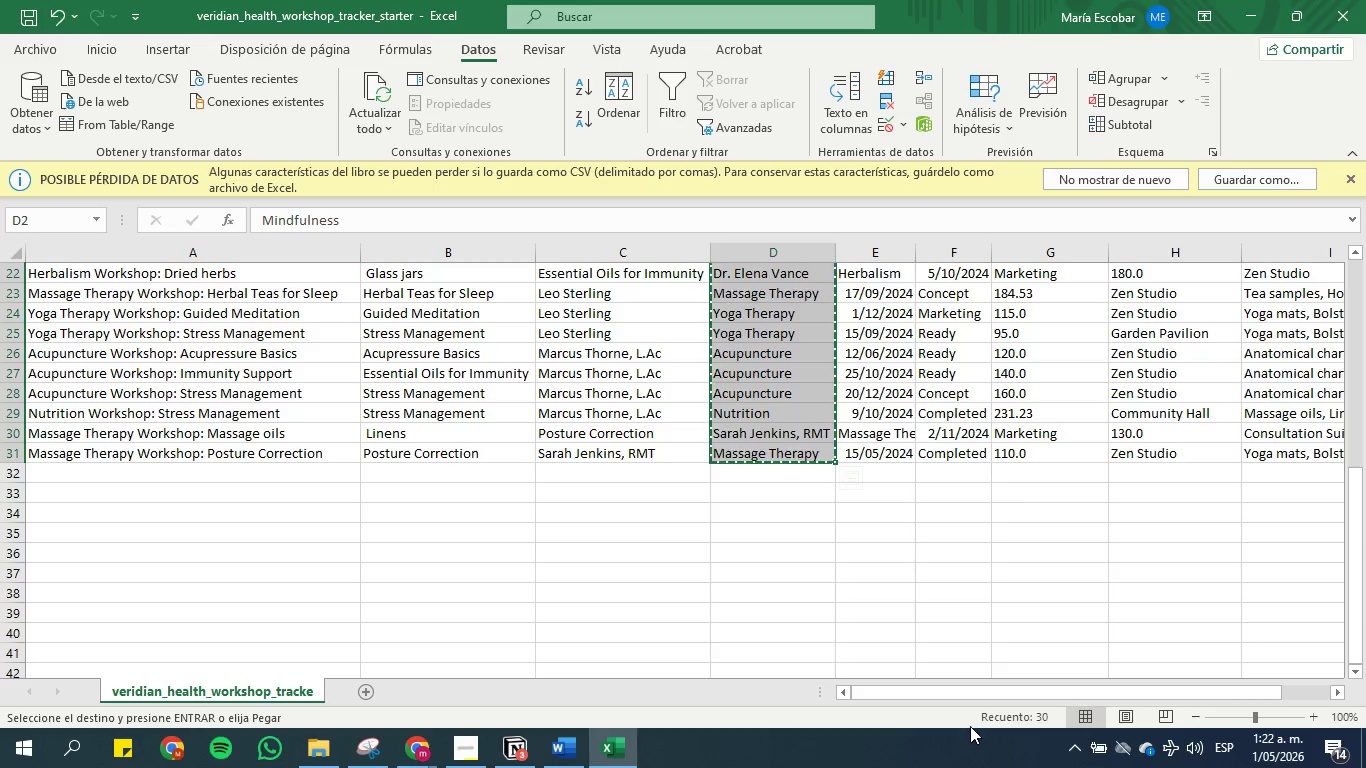 
left_click_drag(start_coordinate=[987, 693], to_coordinate=[887, 692])
 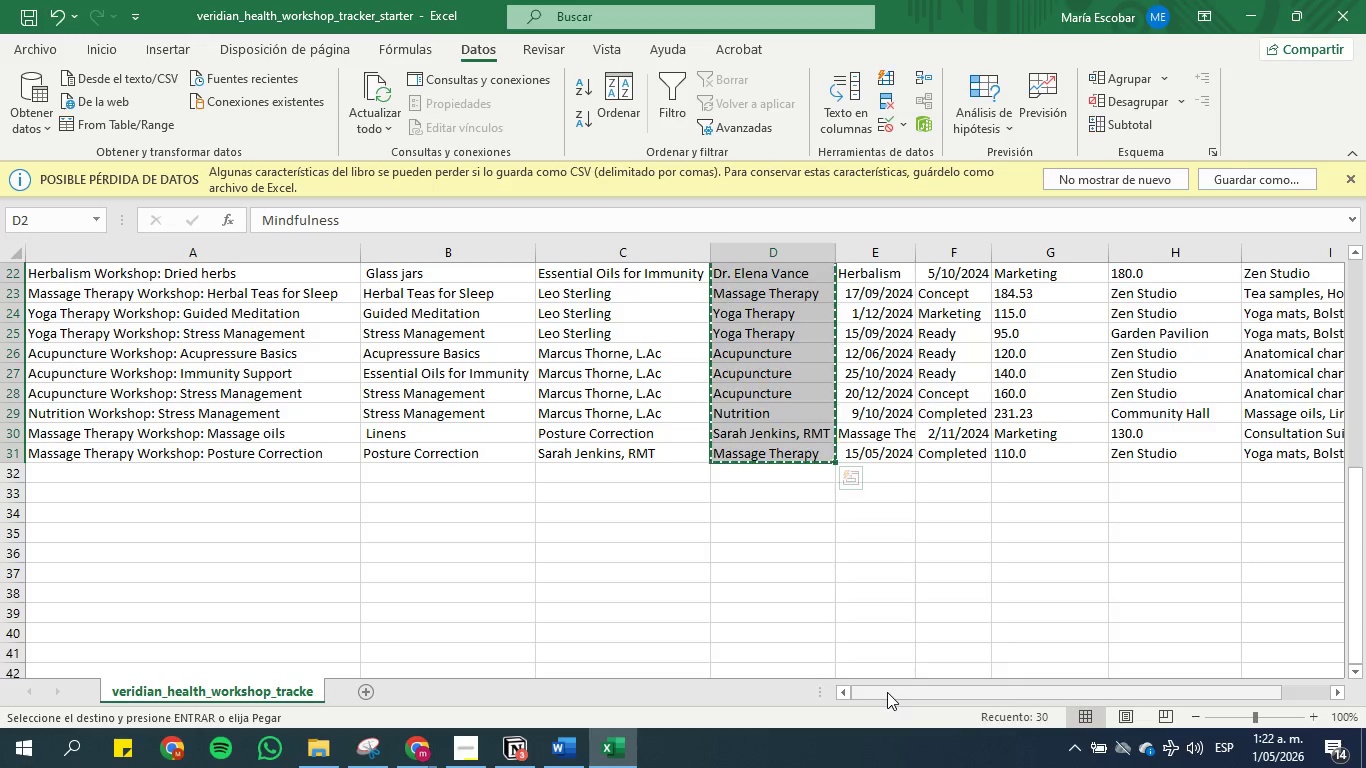 
left_click_drag(start_coordinate=[887, 692], to_coordinate=[838, 692])
 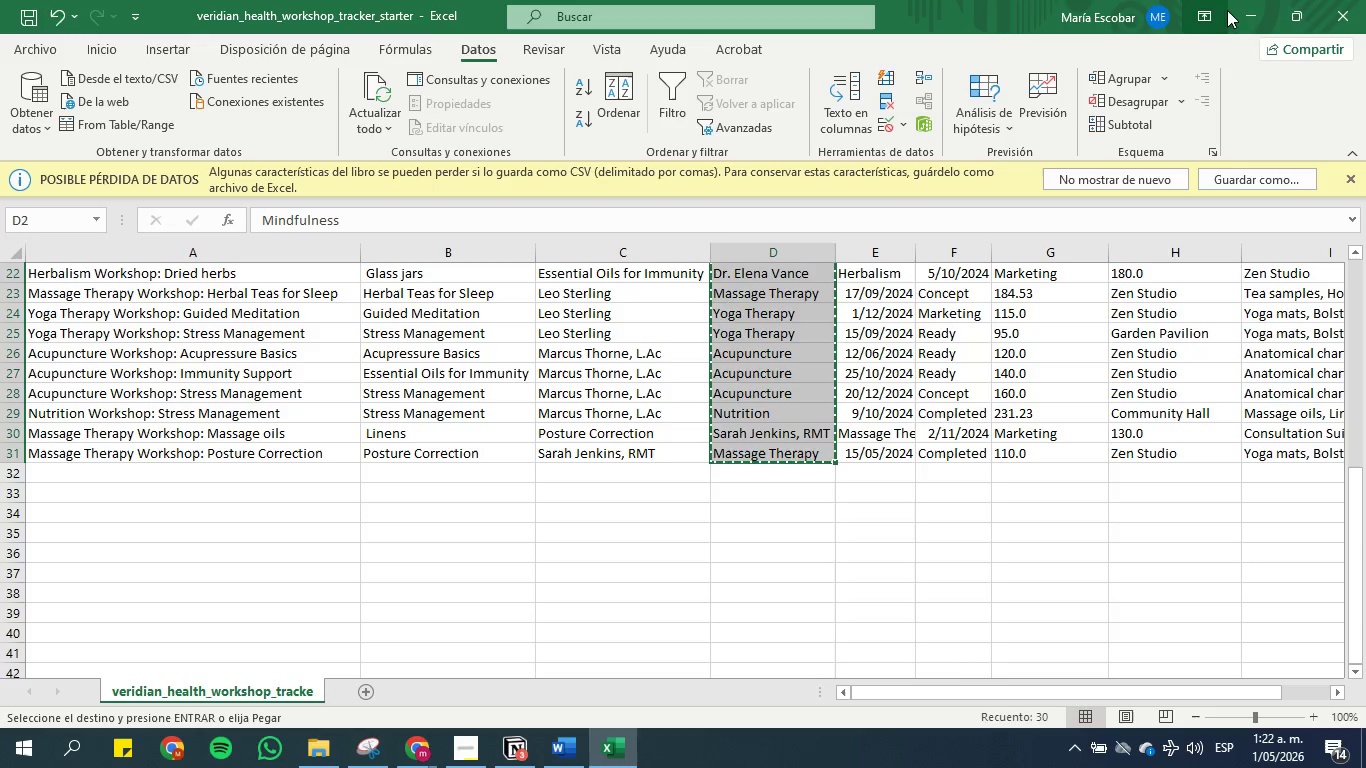 
left_click([1238, 6])
 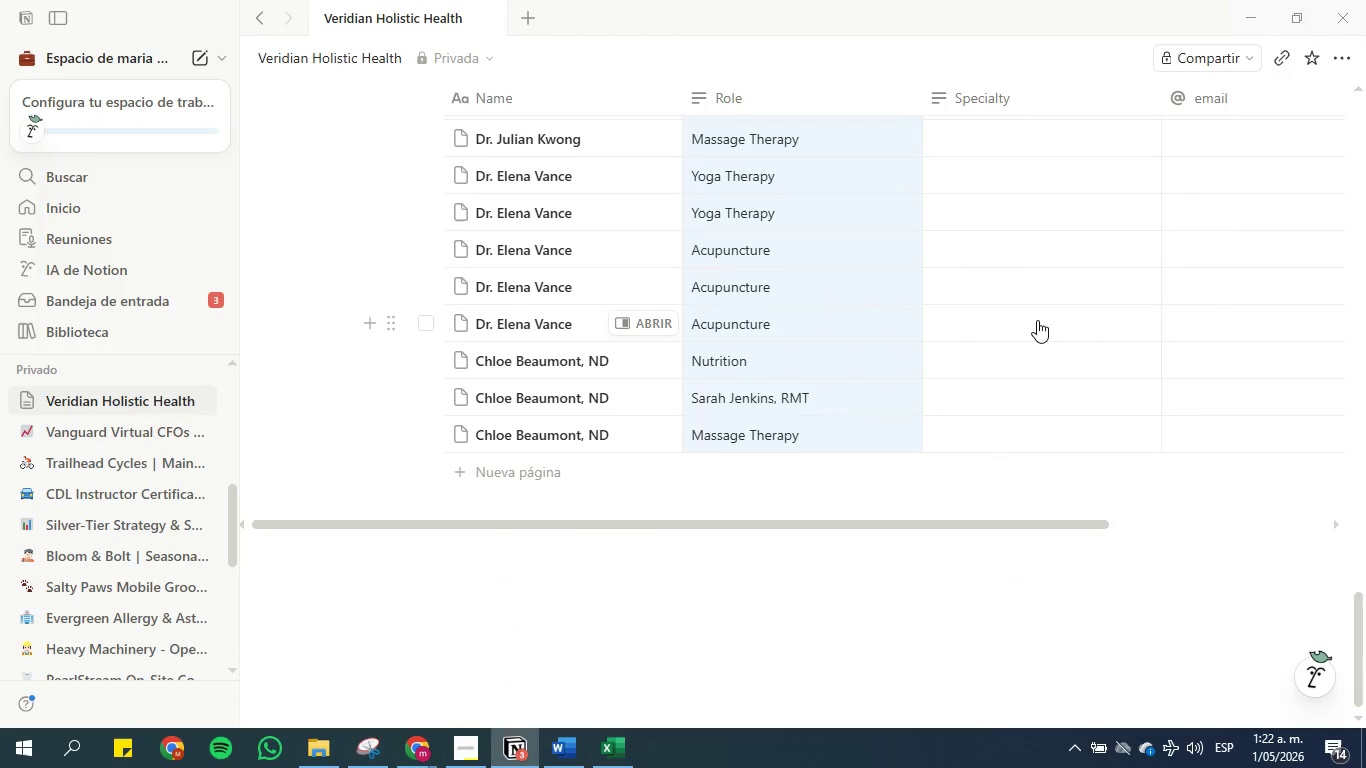 
wait(9.94)
 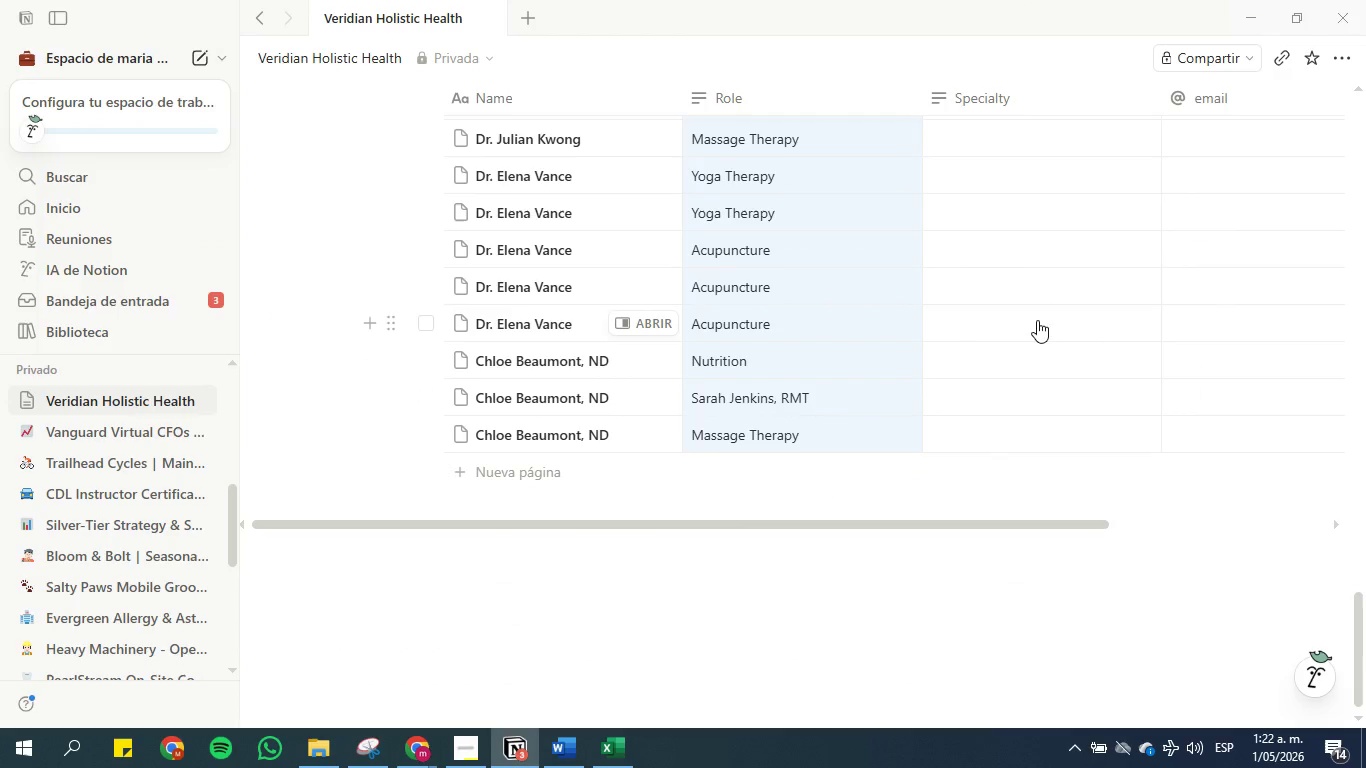 
left_click([797, 396])
 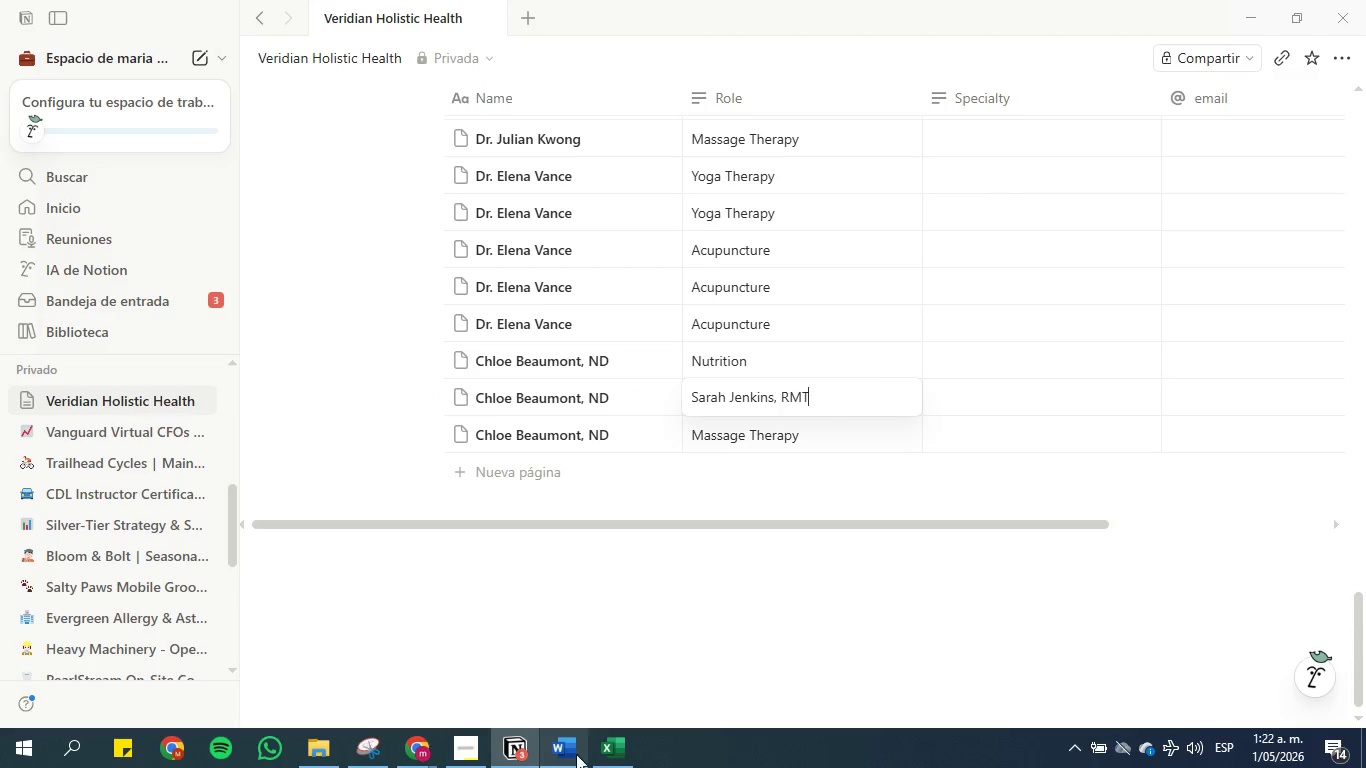 
scroll: coordinate [609, 376], scroll_direction: up, amount: 3.0
 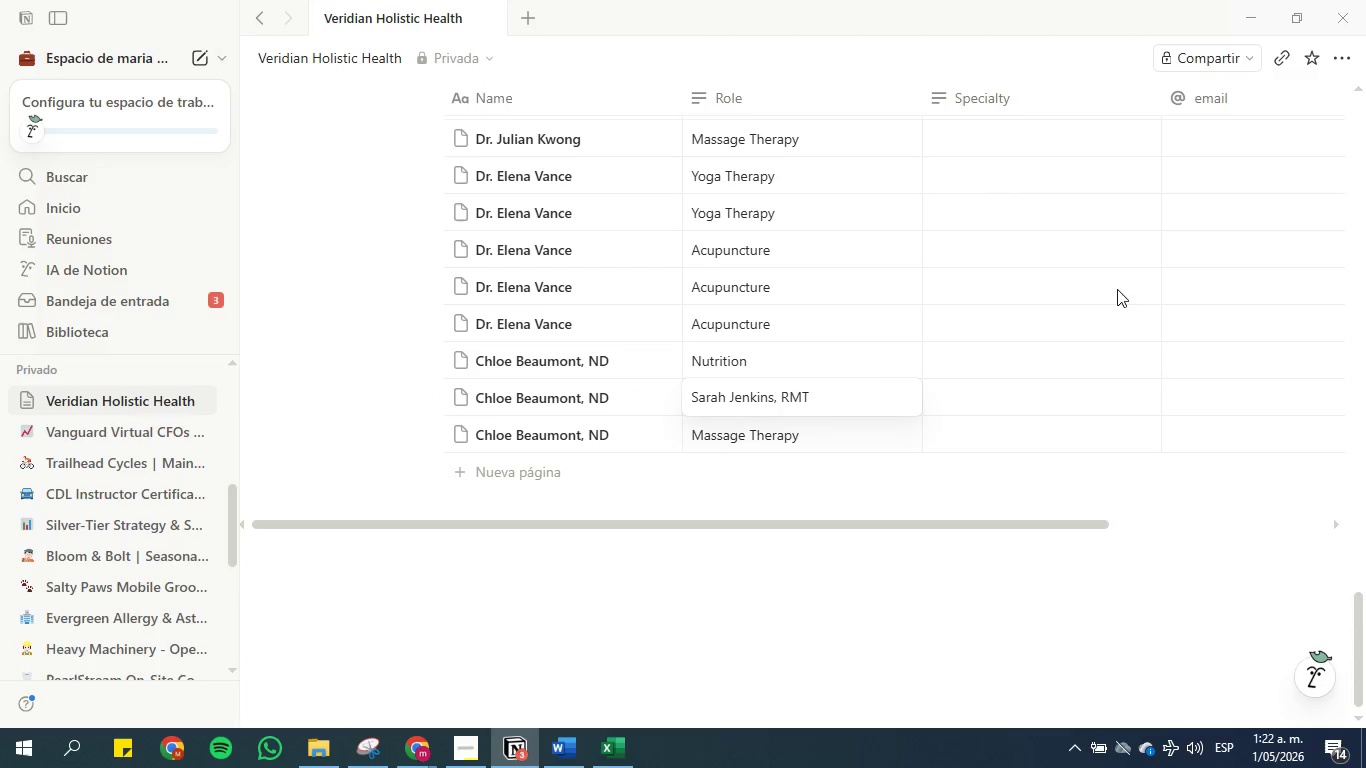 
left_click([1119, 288])
 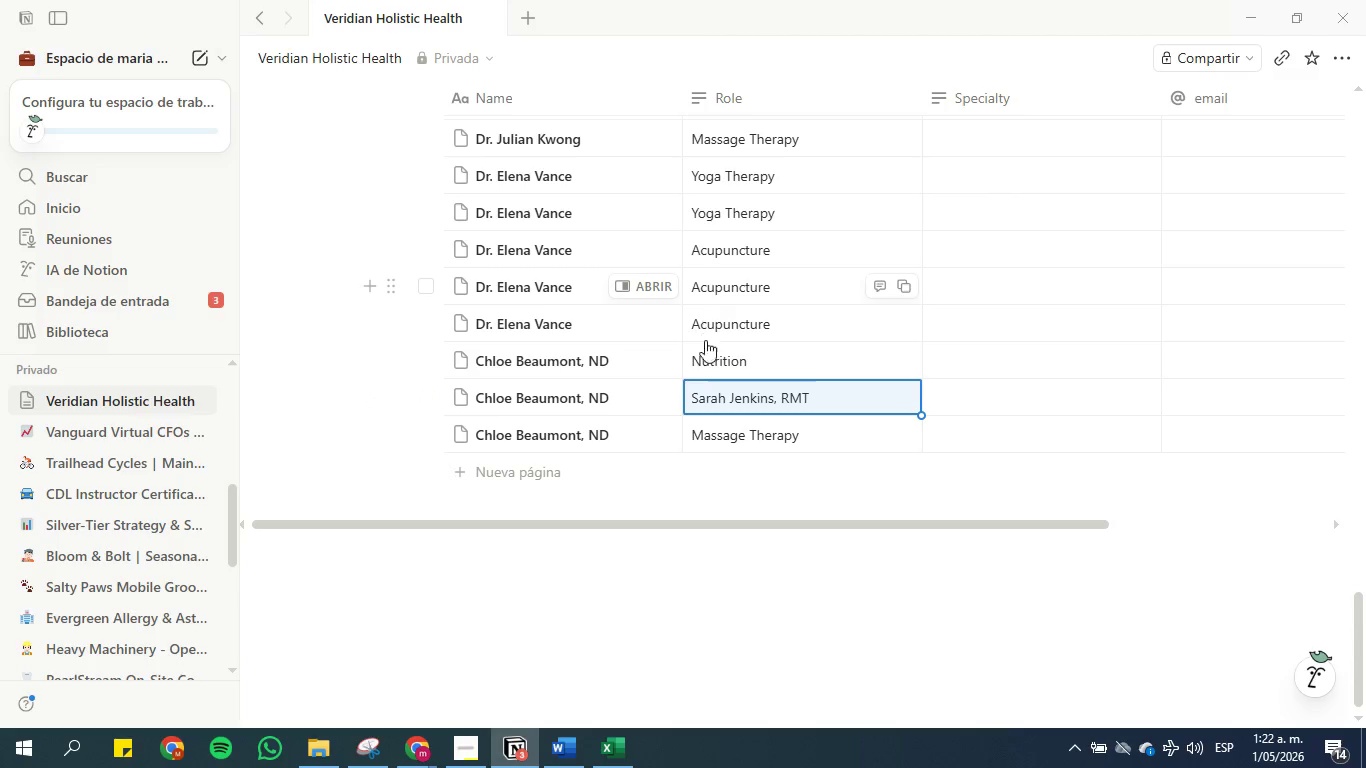 
scroll: coordinate [691, 337], scroll_direction: up, amount: 6.0
 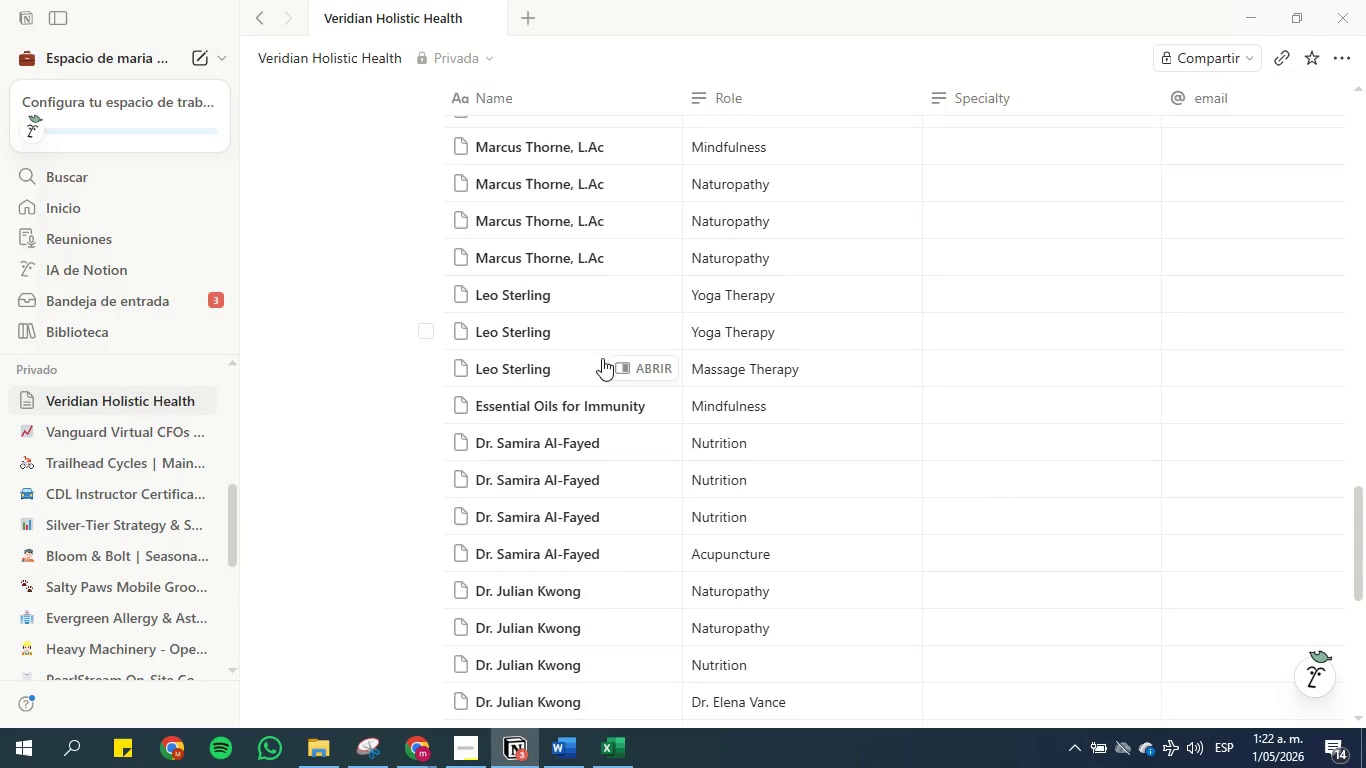 
wait(8.26)
 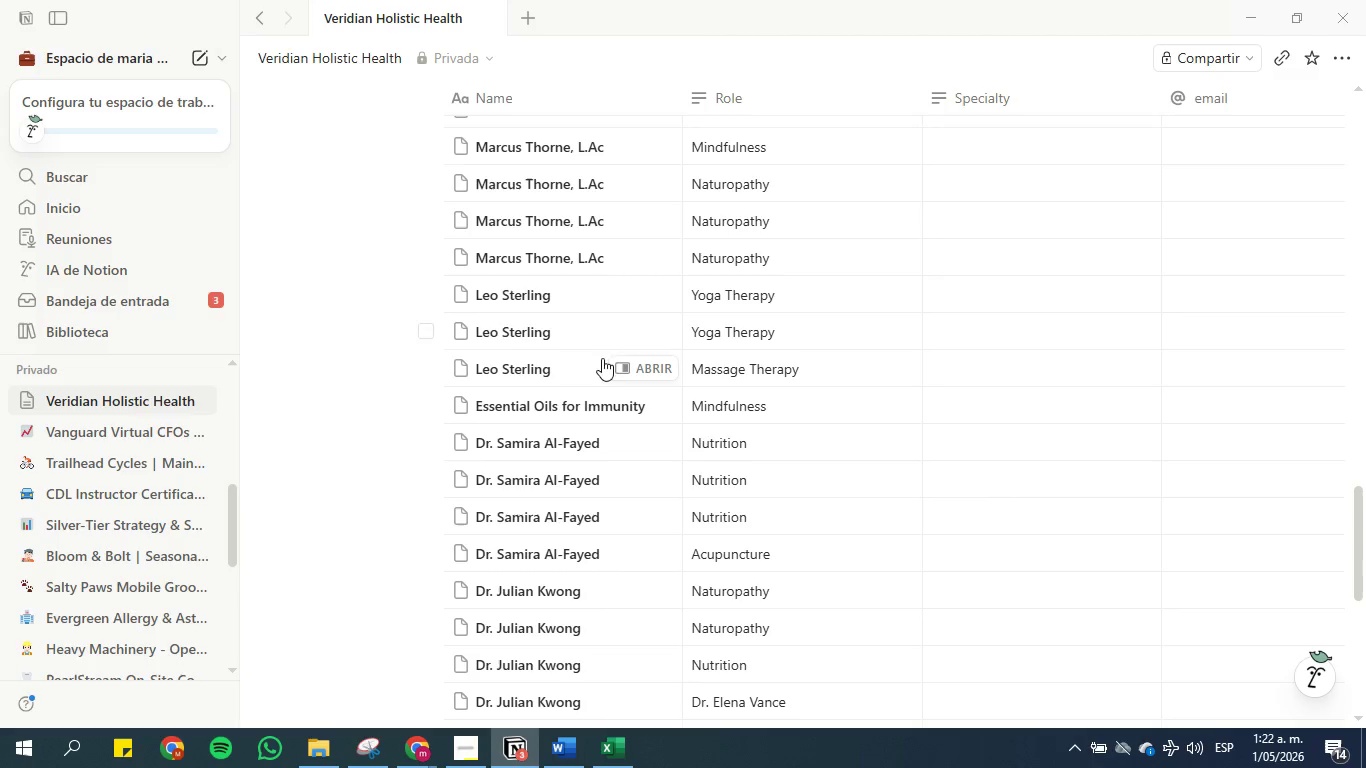 
left_click([566, 747])
 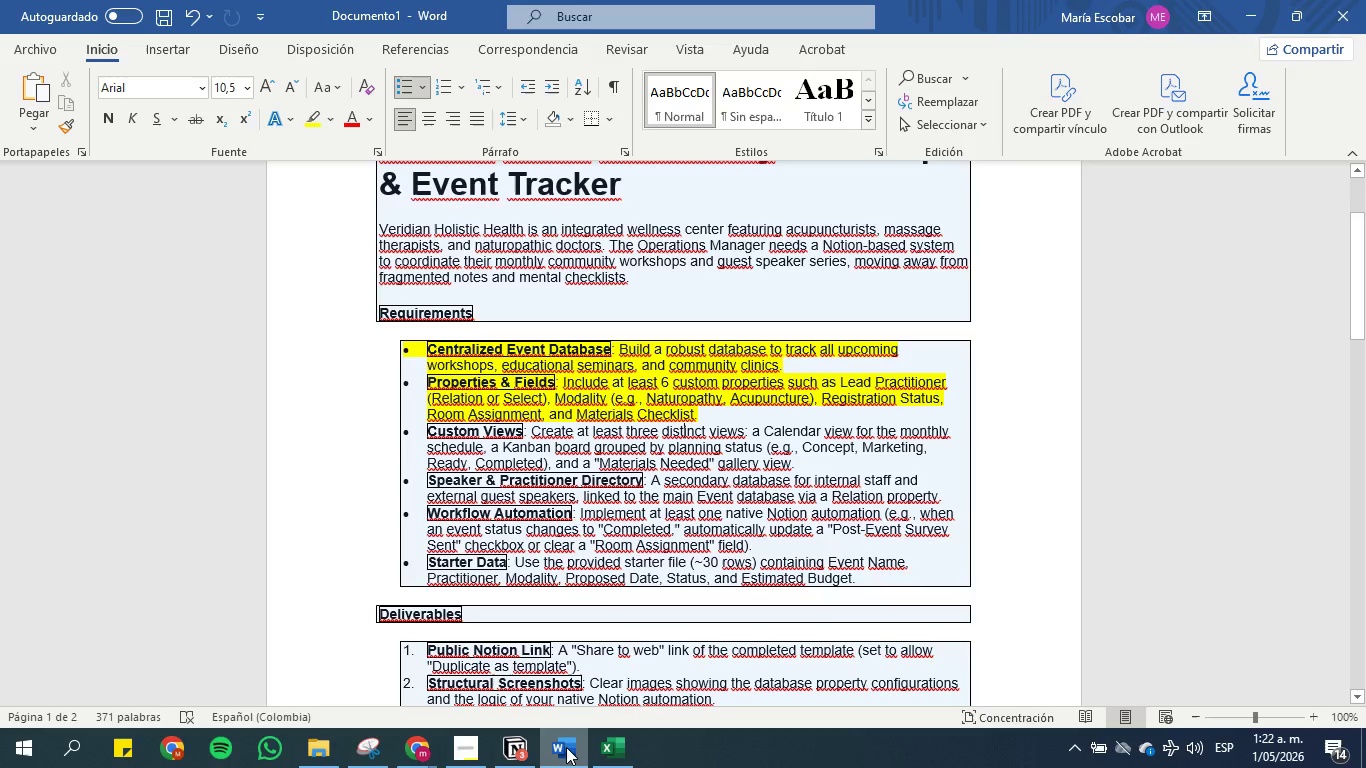 
left_click([566, 747])
 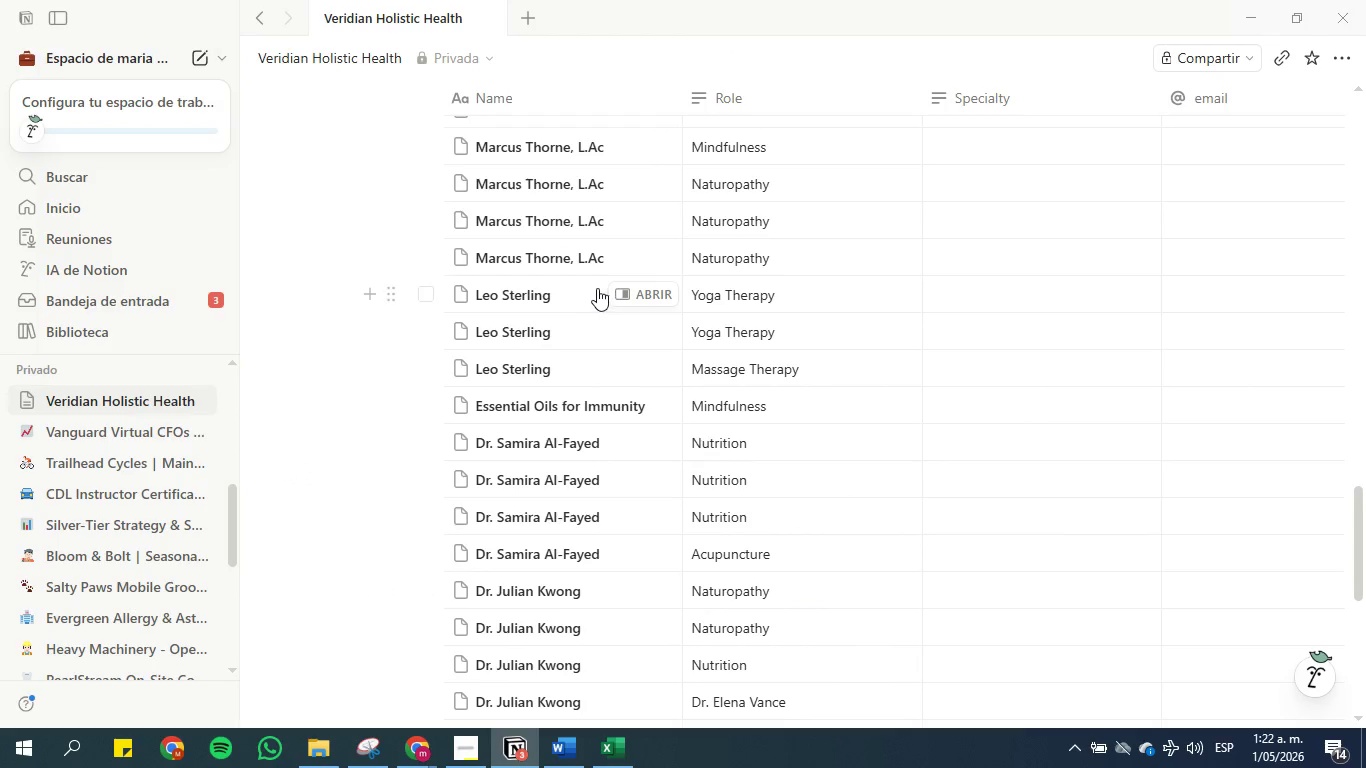 
scroll: coordinate [734, 283], scroll_direction: up, amount: 4.0
 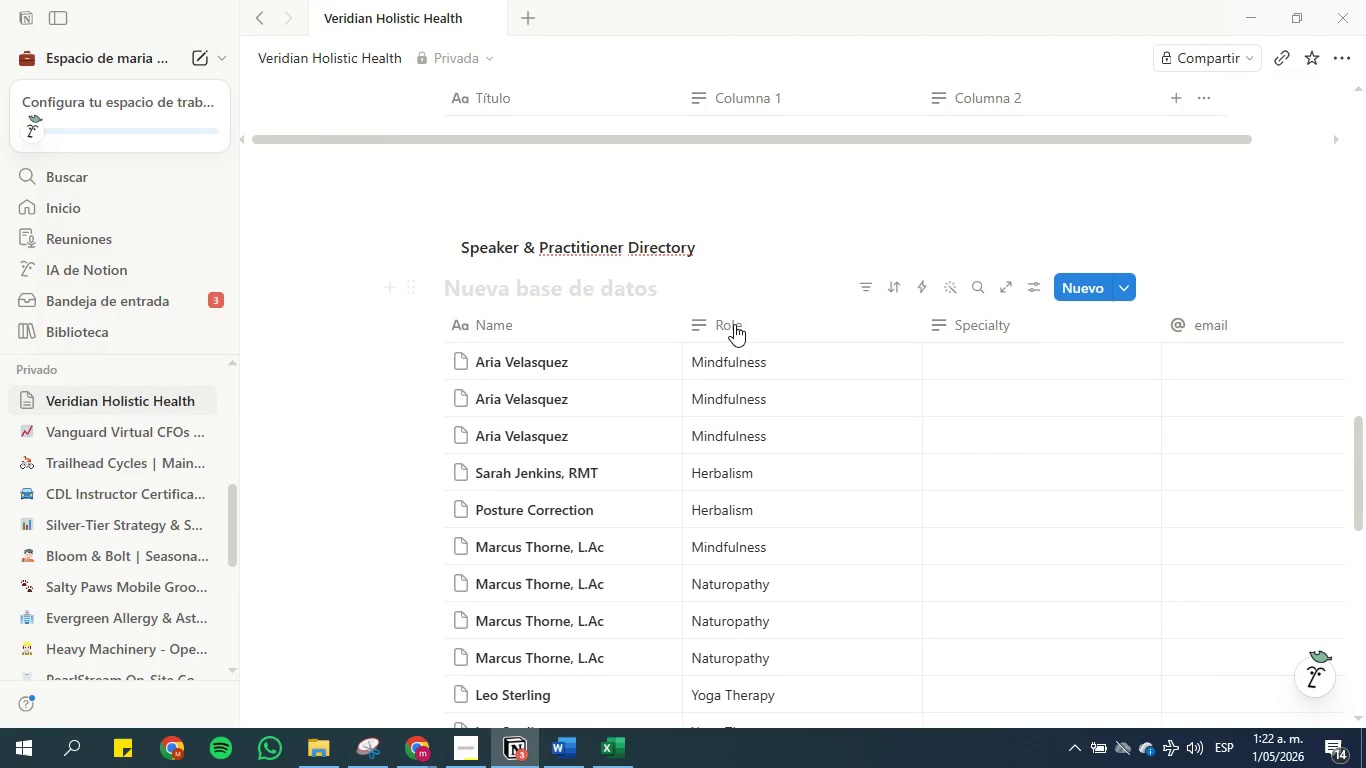 
left_click([734, 324])
 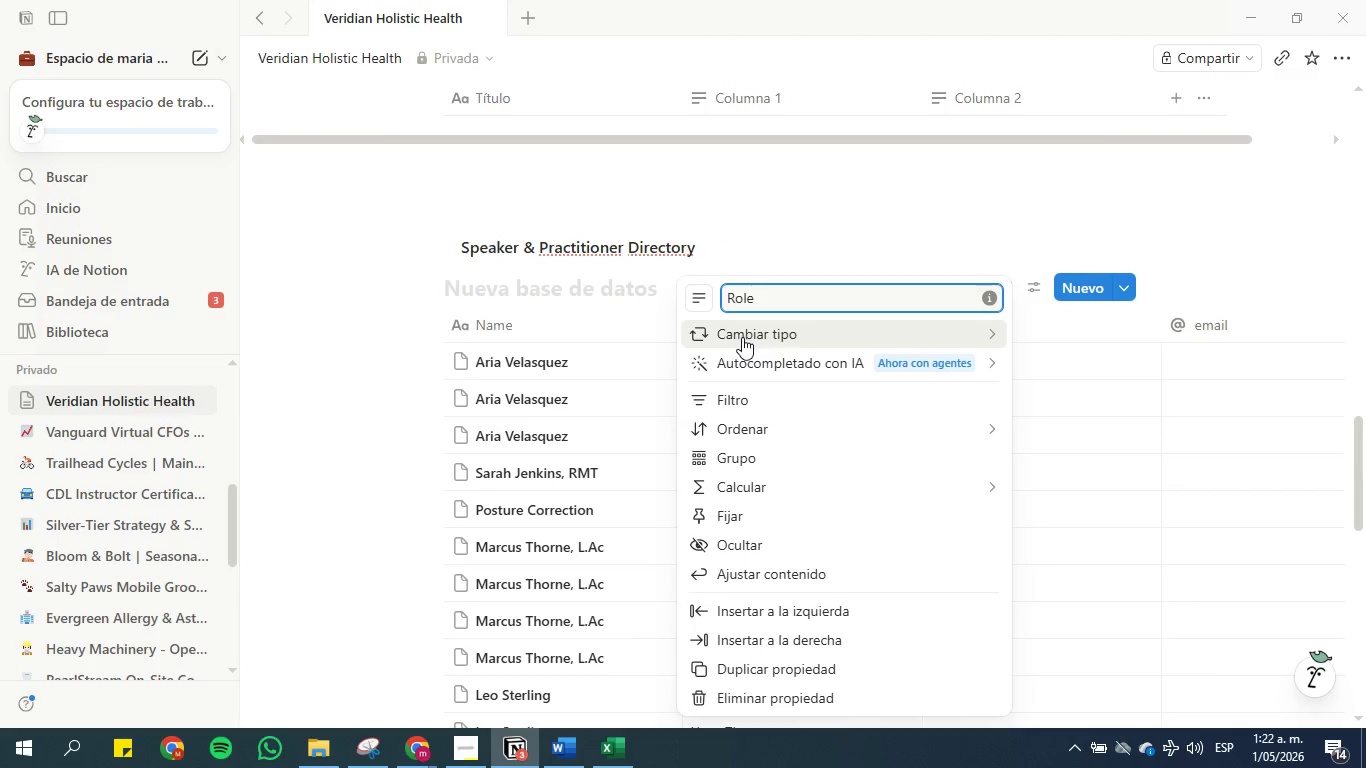 
left_click([758, 333])
 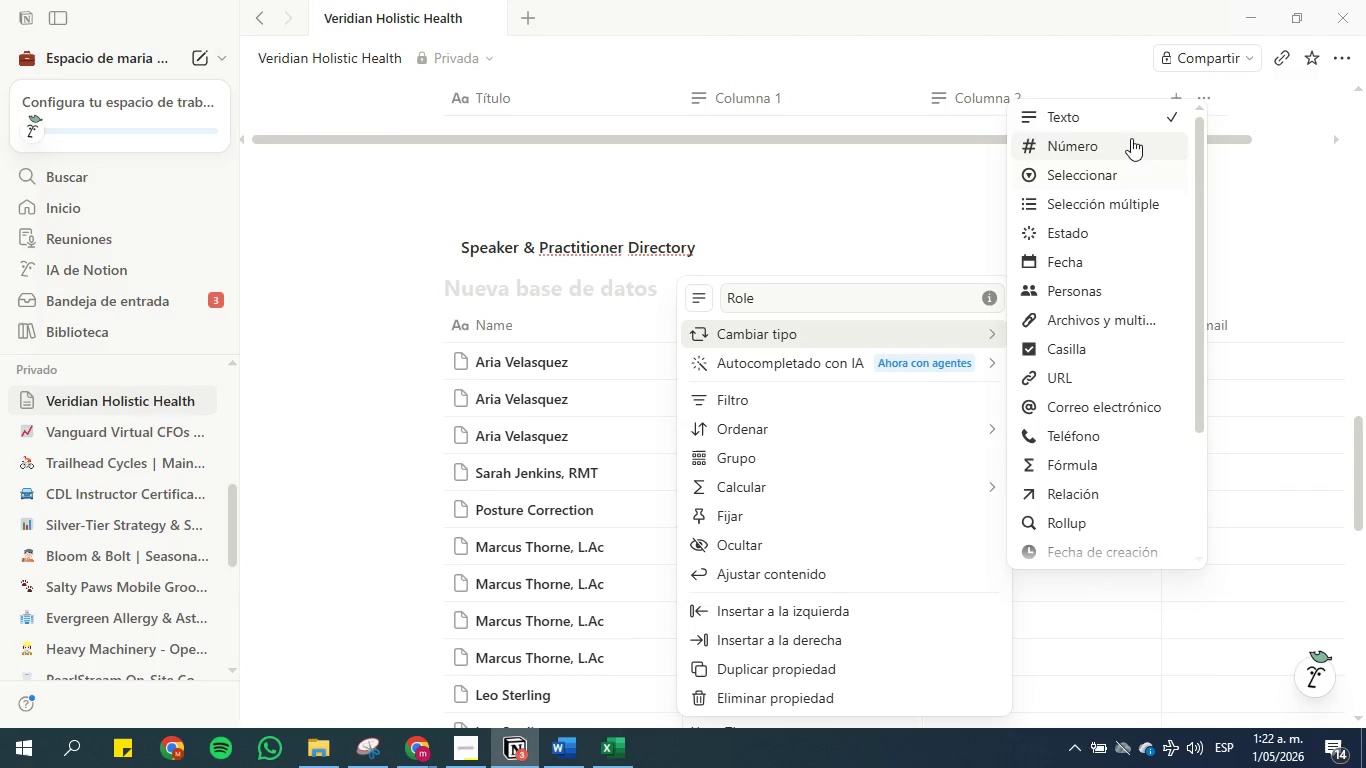 
left_click([1092, 181])
 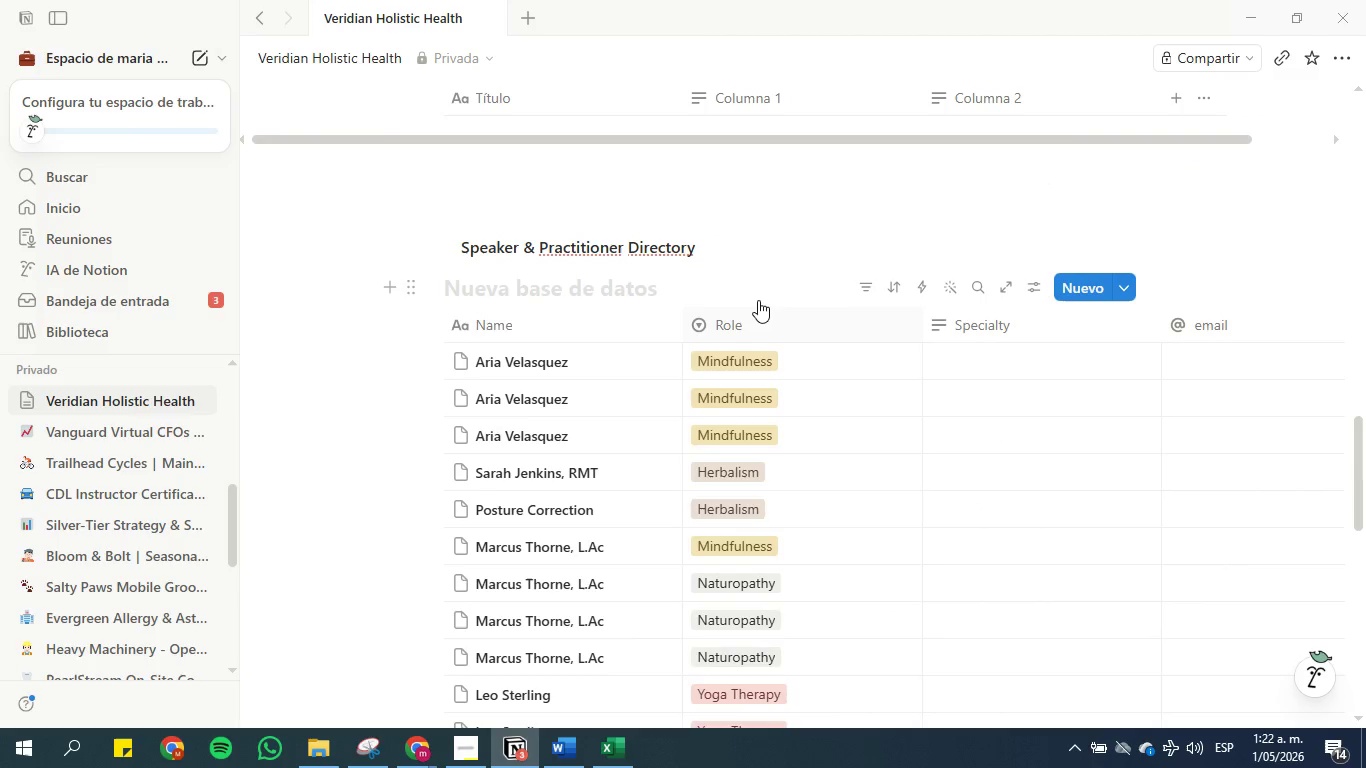 
left_click([760, 258])
 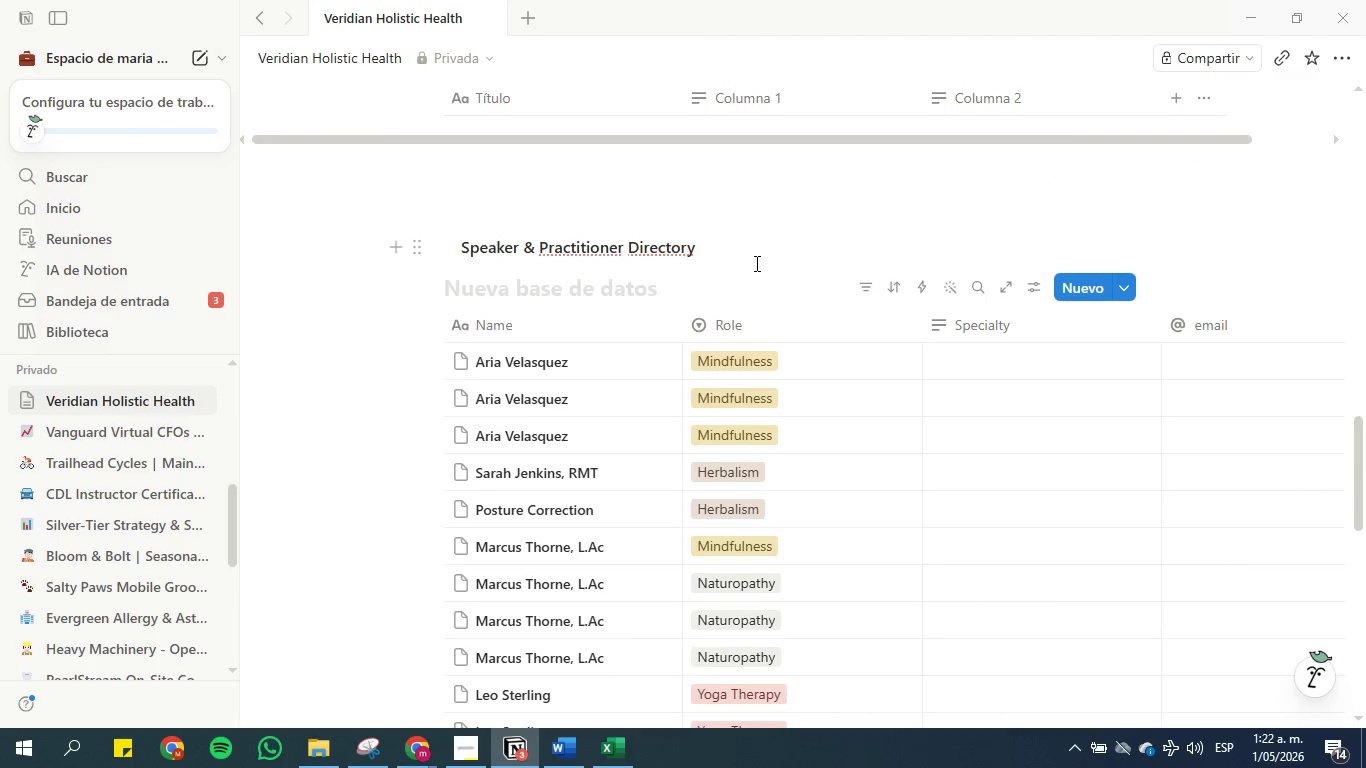 
left_click([755, 264])
 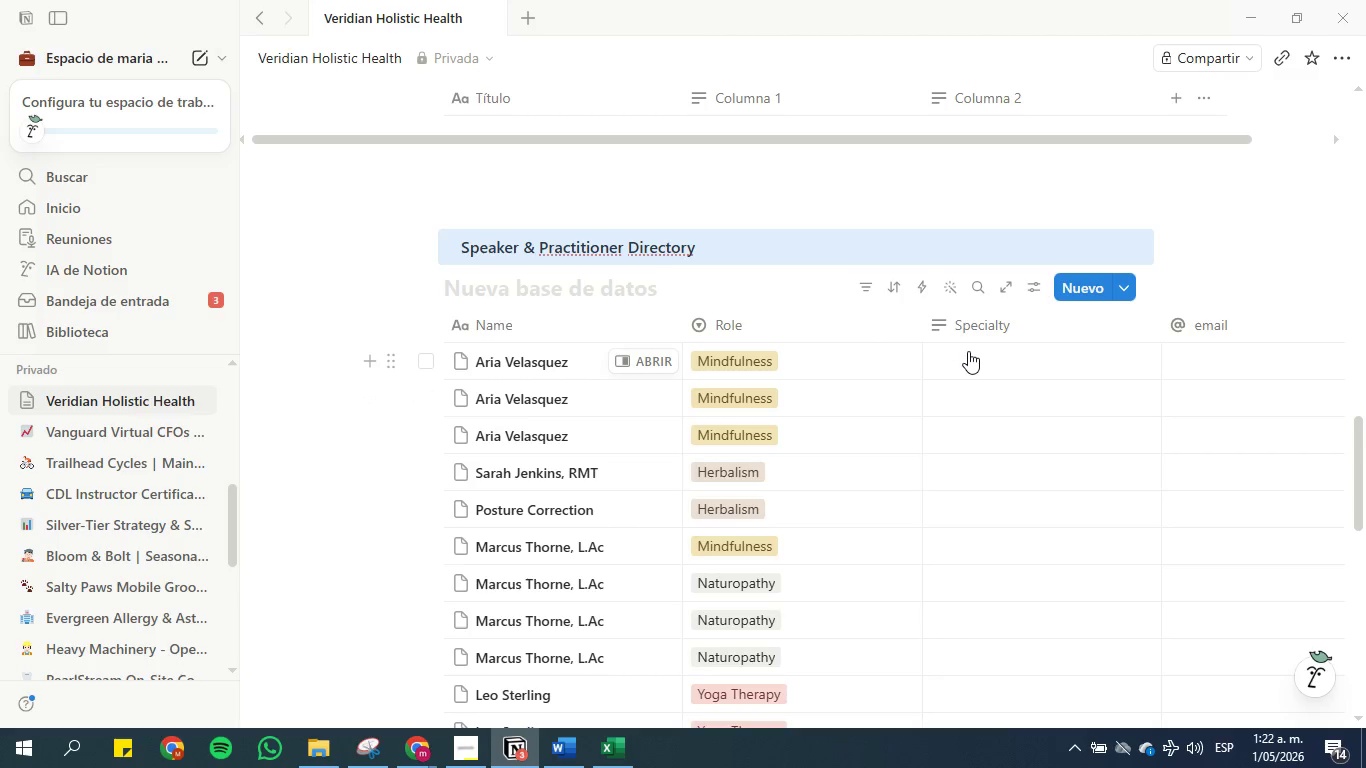 
wait(7.59)
 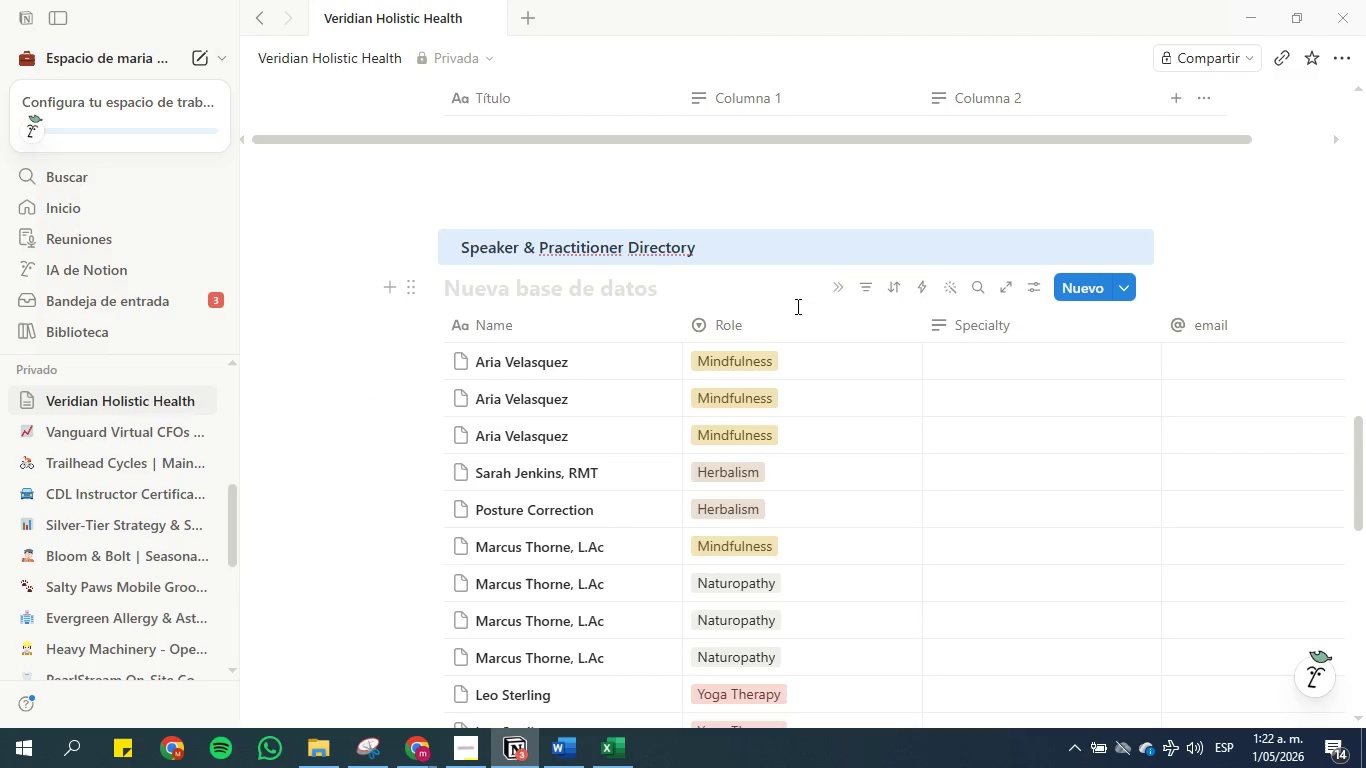 
left_click([968, 351])
 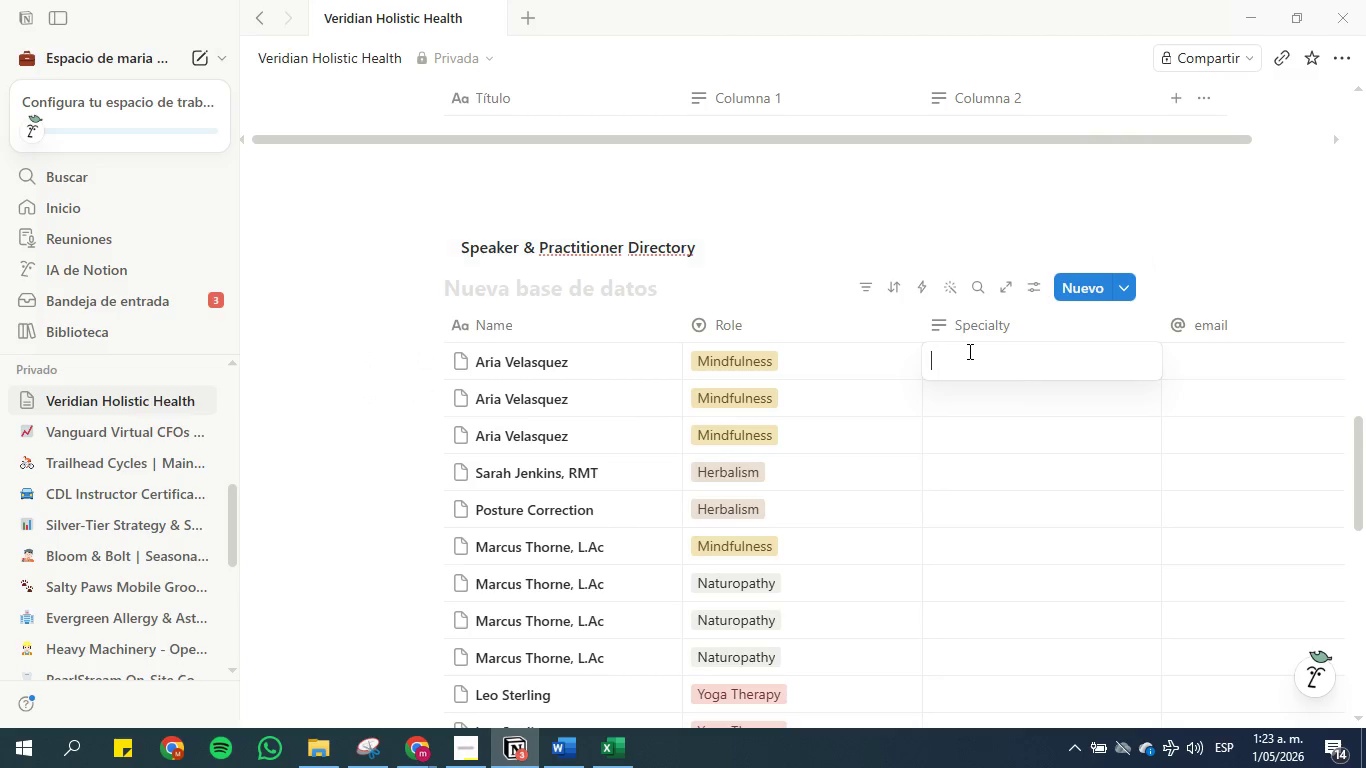 
hold_key(key=ControlLeft, duration=0.38)
 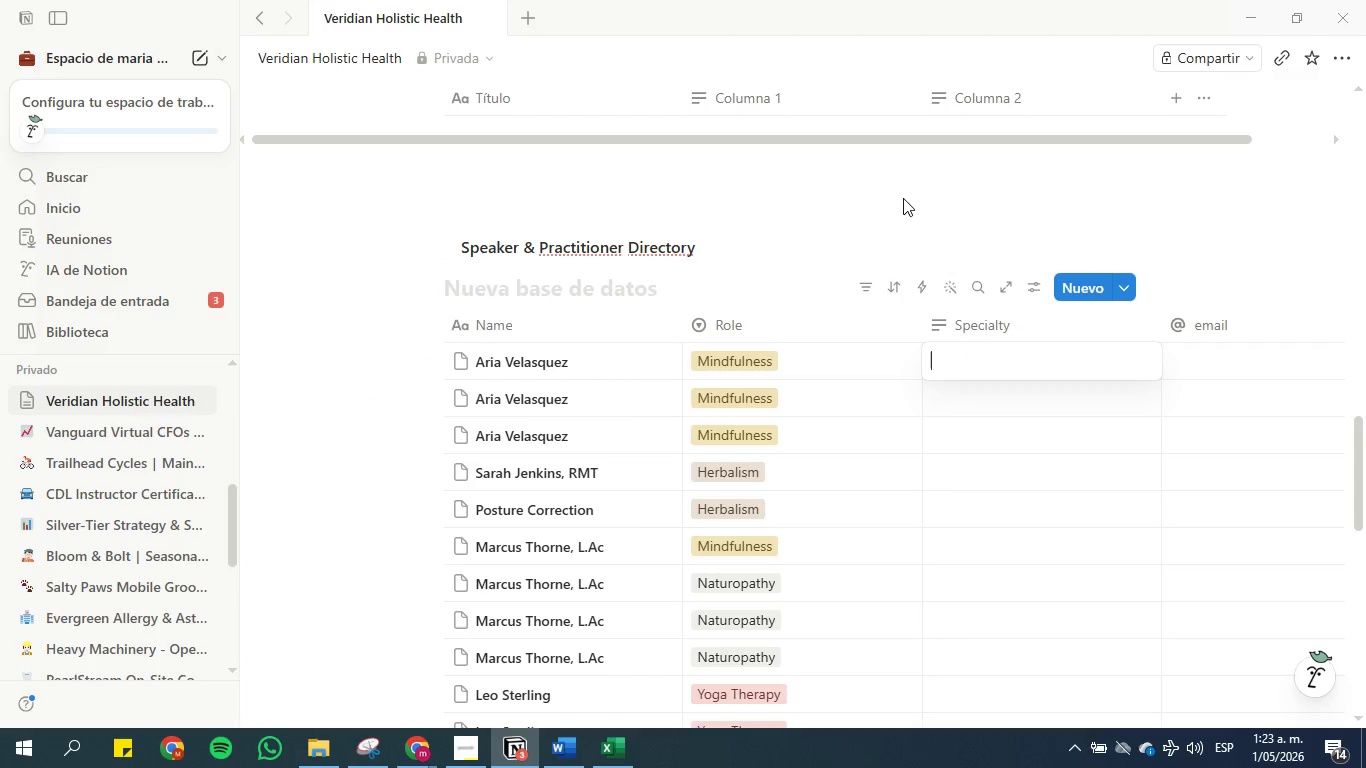 
left_click([903, 198])
 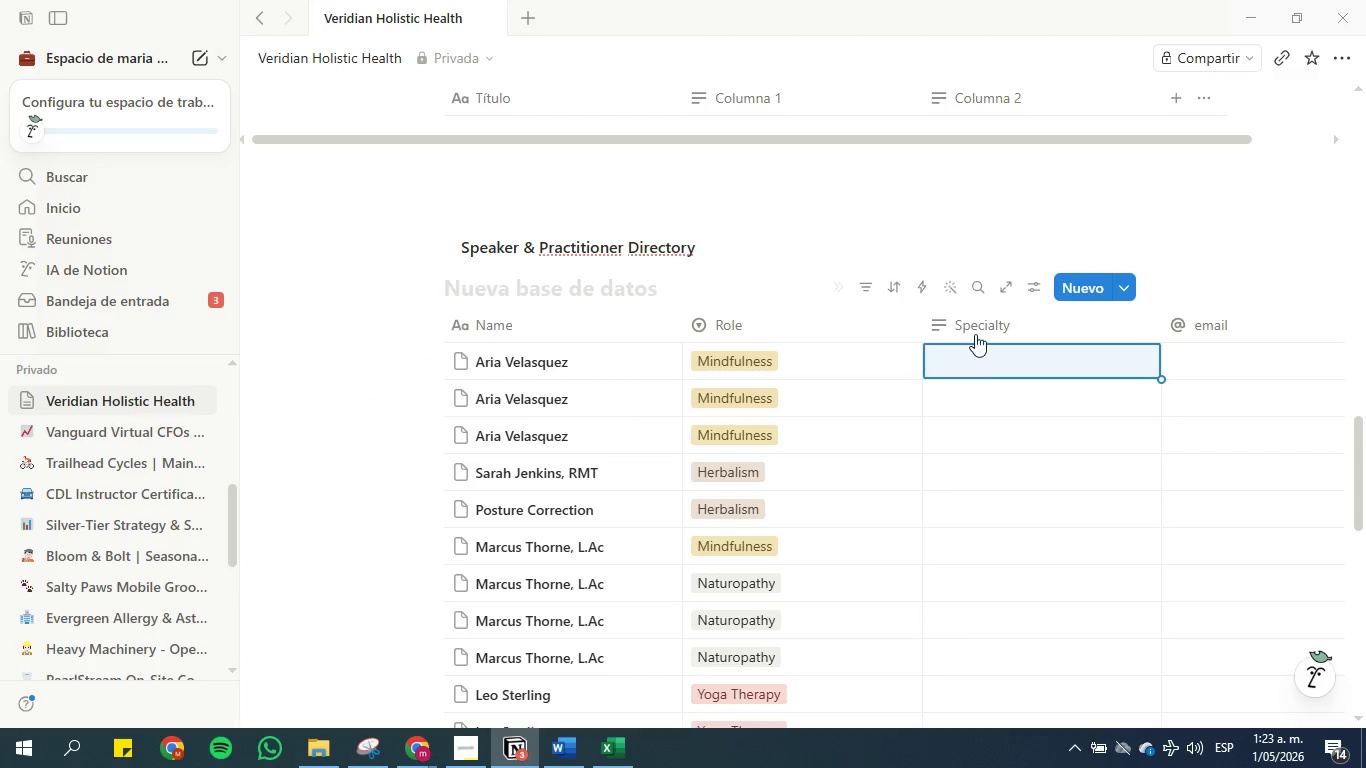 
key(Control+V)
 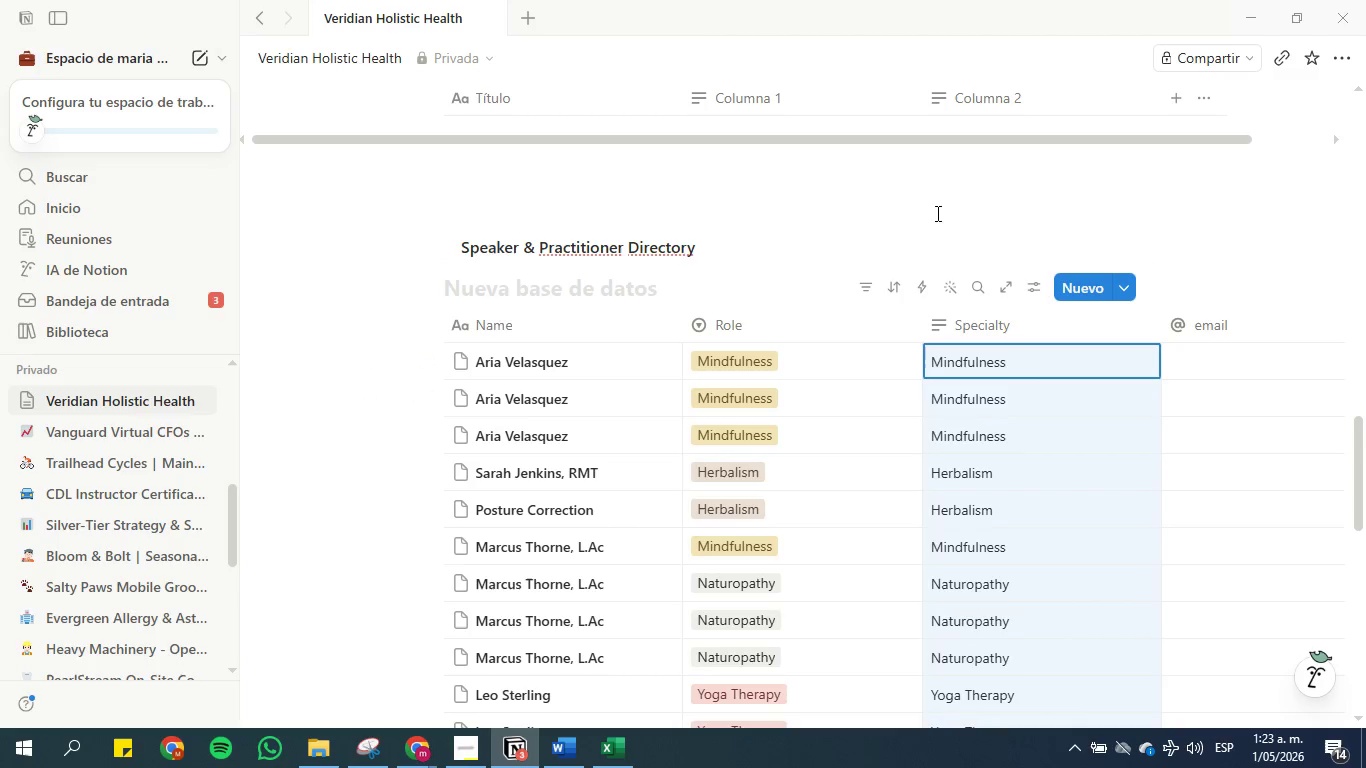 
left_click([921, 196])
 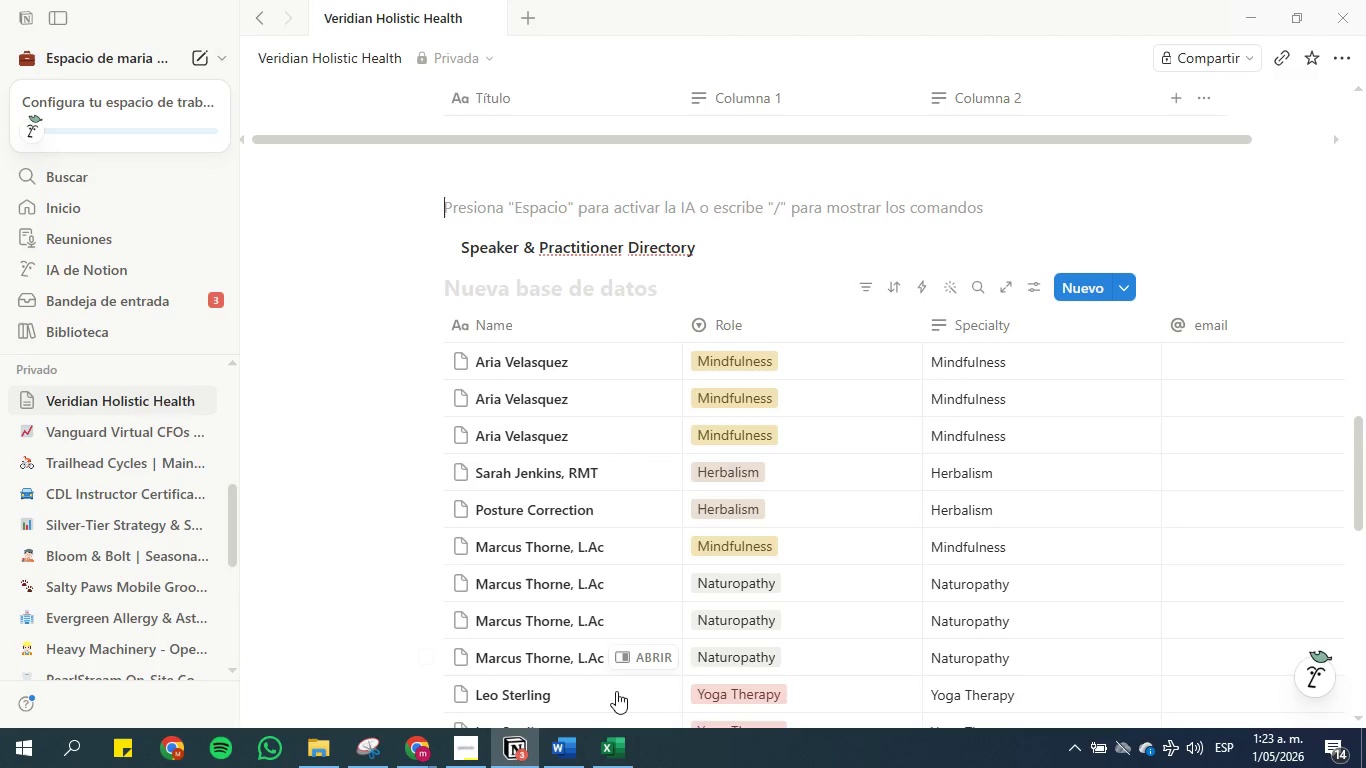 
left_click([575, 745])
 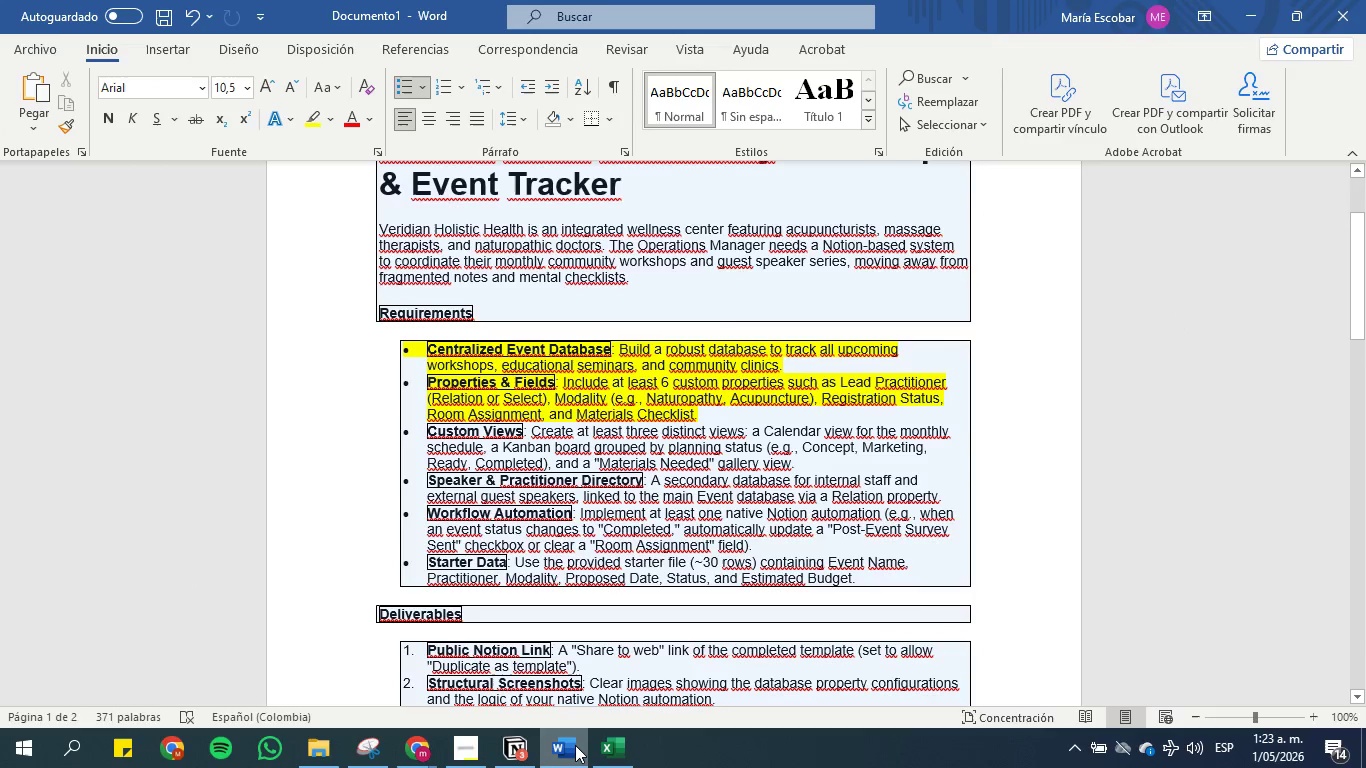 
left_click([575, 745])
 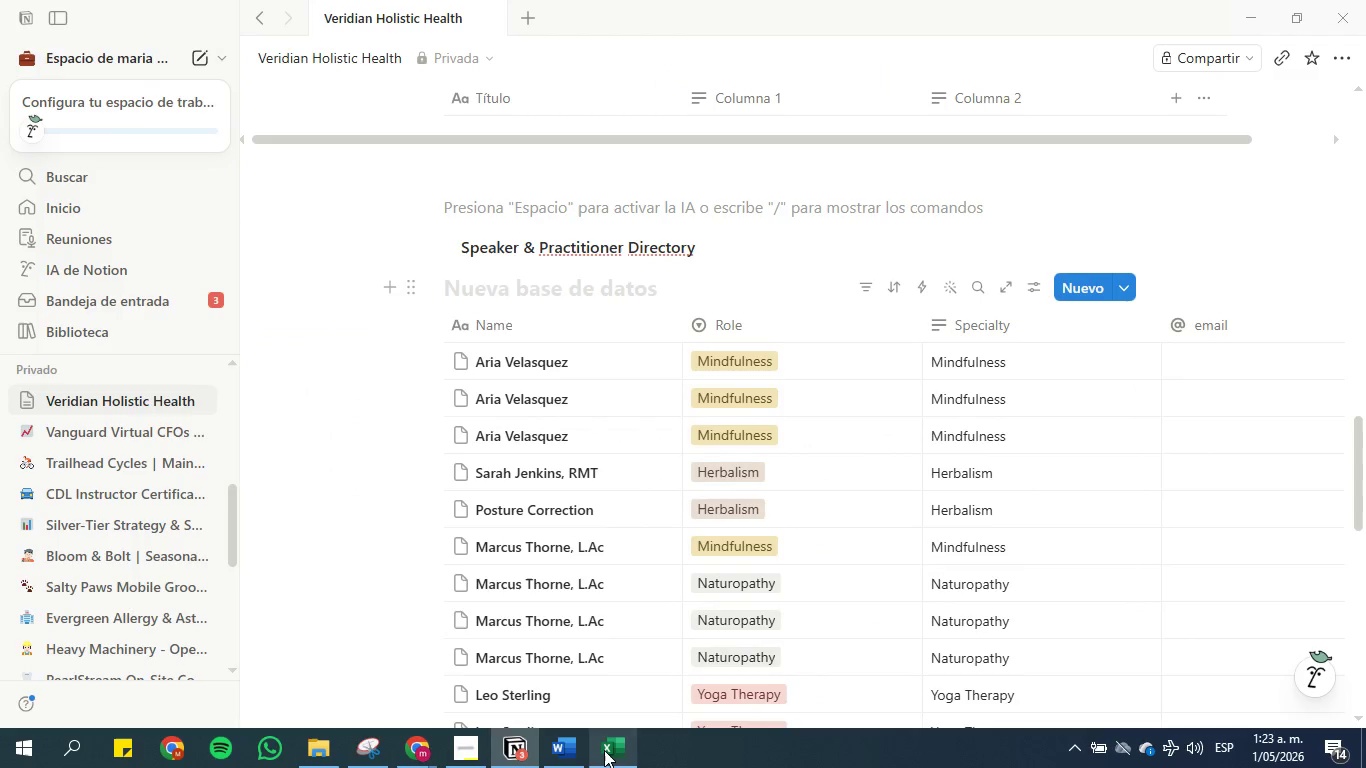 
left_click([604, 750])
 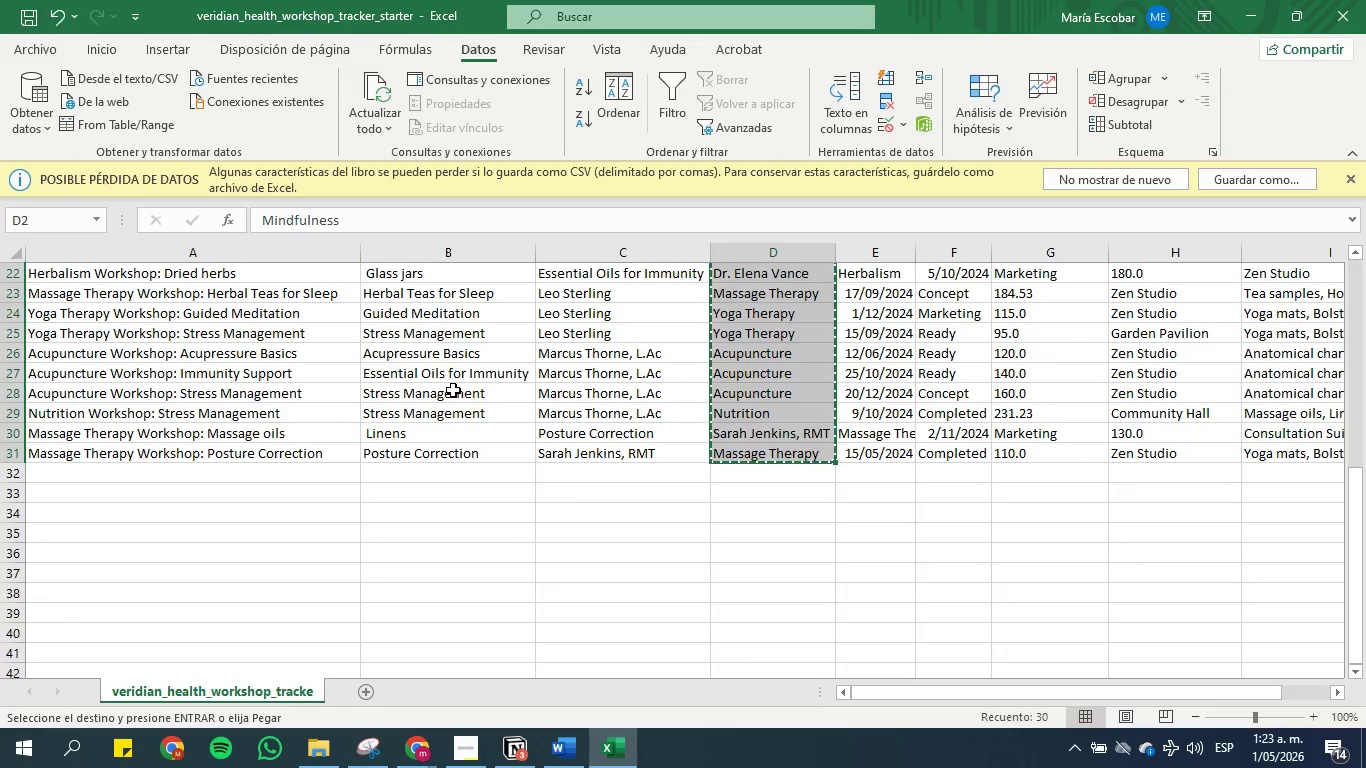 
scroll: coordinate [453, 391], scroll_direction: up, amount: 11.0
 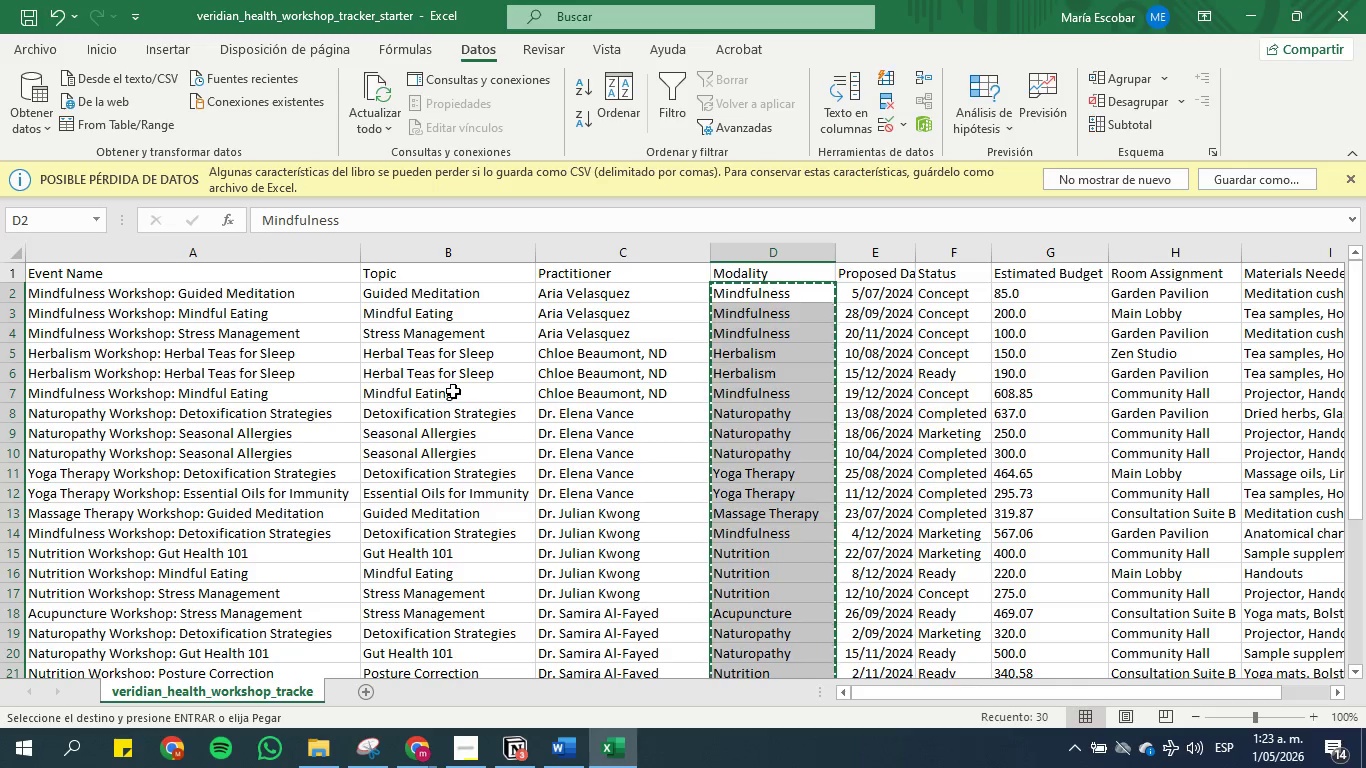 
scroll: coordinate [453, 391], scroll_direction: down, amount: 2.0
 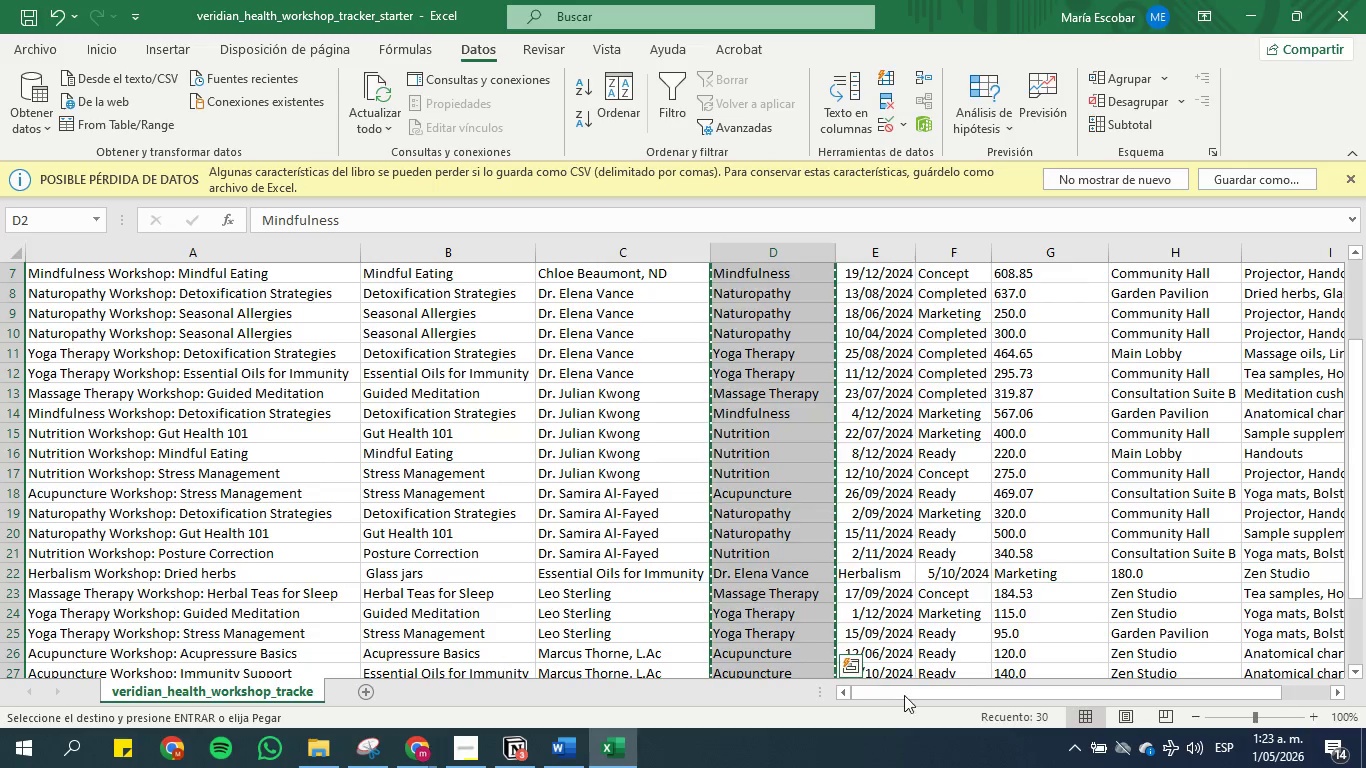 
left_click_drag(start_coordinate=[909, 696], to_coordinate=[1109, 684])
 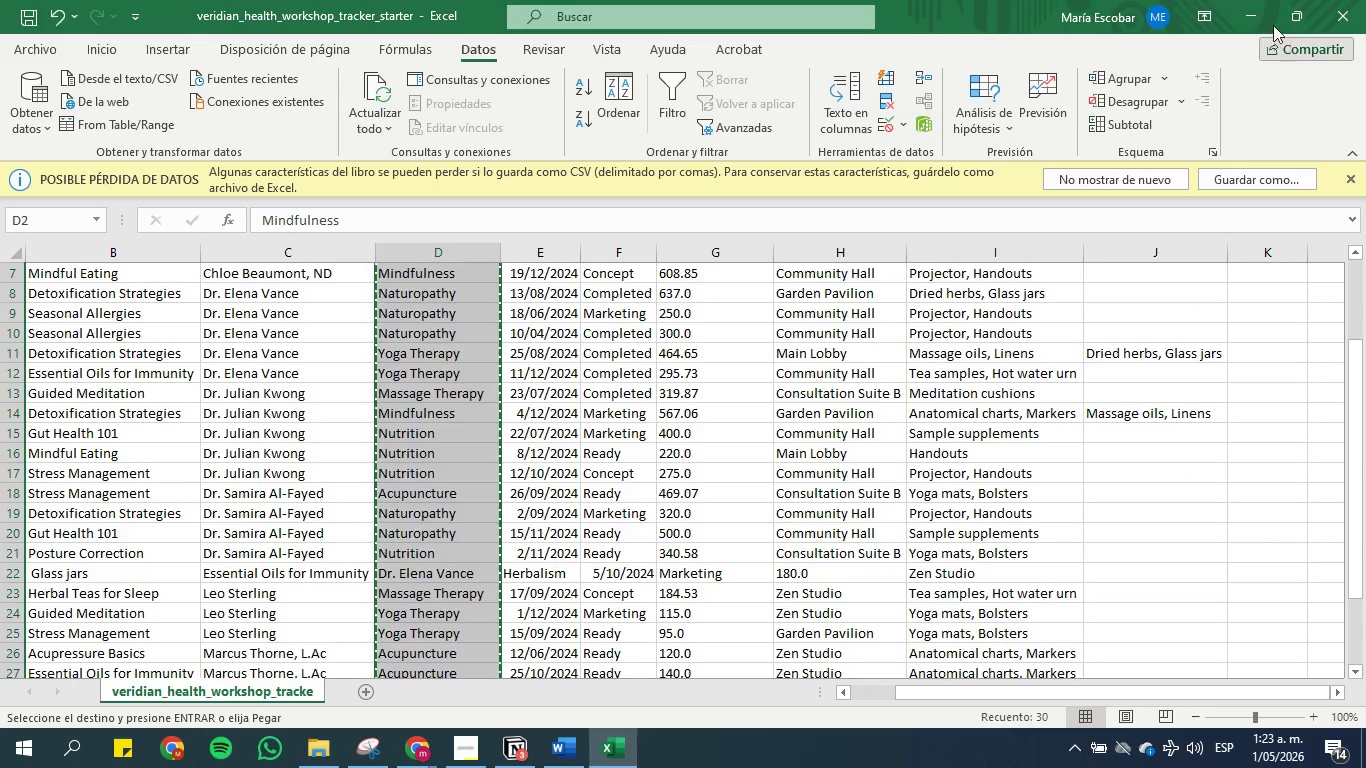 
left_click([1263, 13])
 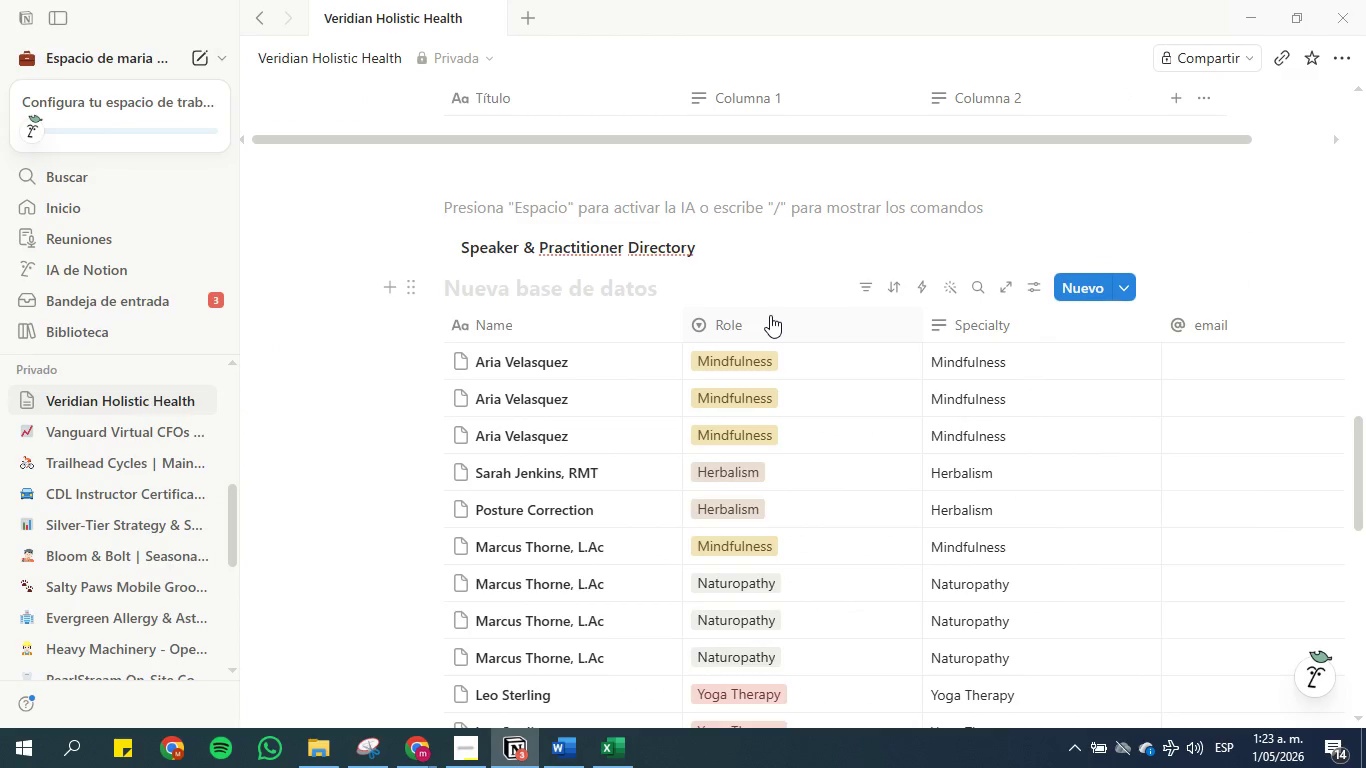 
scroll: coordinate [771, 316], scroll_direction: up, amount: 16.0
 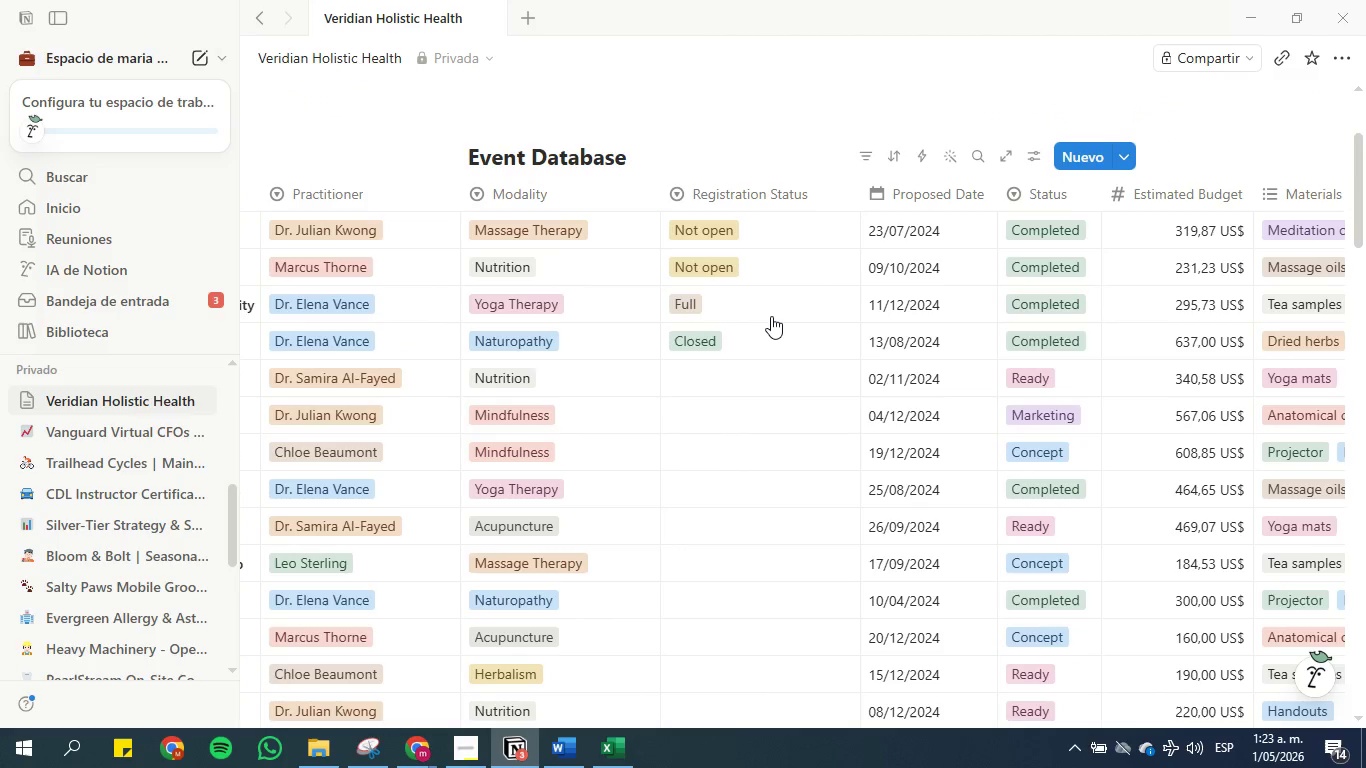 
scroll: coordinate [771, 316], scroll_direction: down, amount: 19.0
 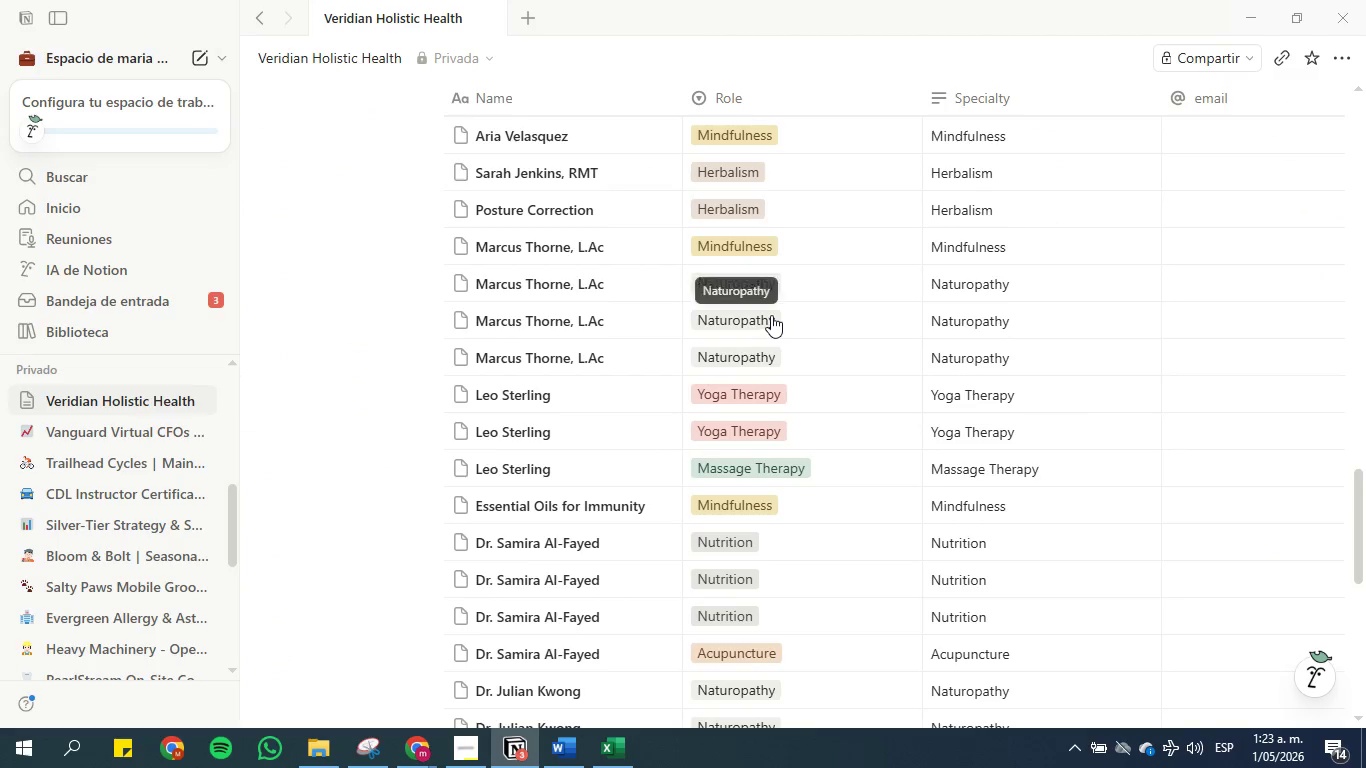 
scroll: coordinate [771, 315], scroll_direction: up, amount: 4.0
 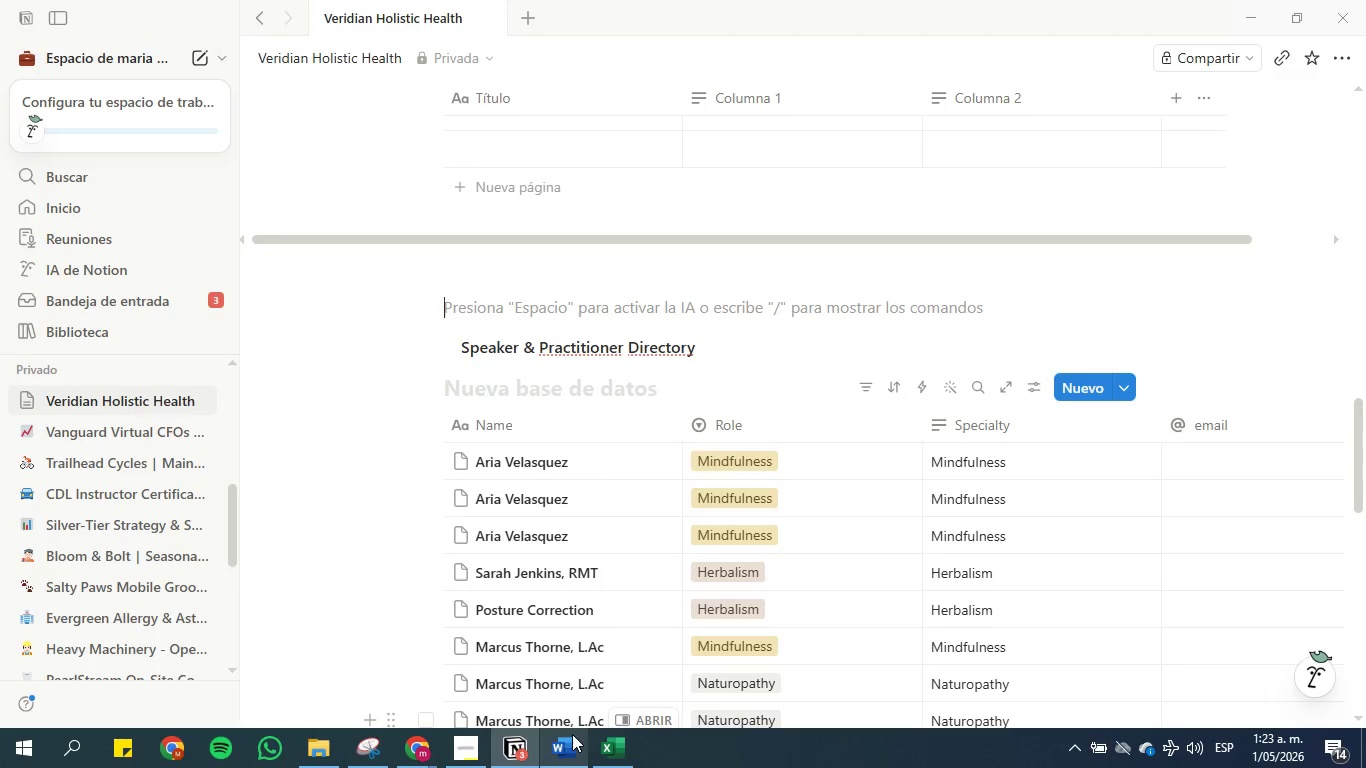 
left_click([566, 753])
 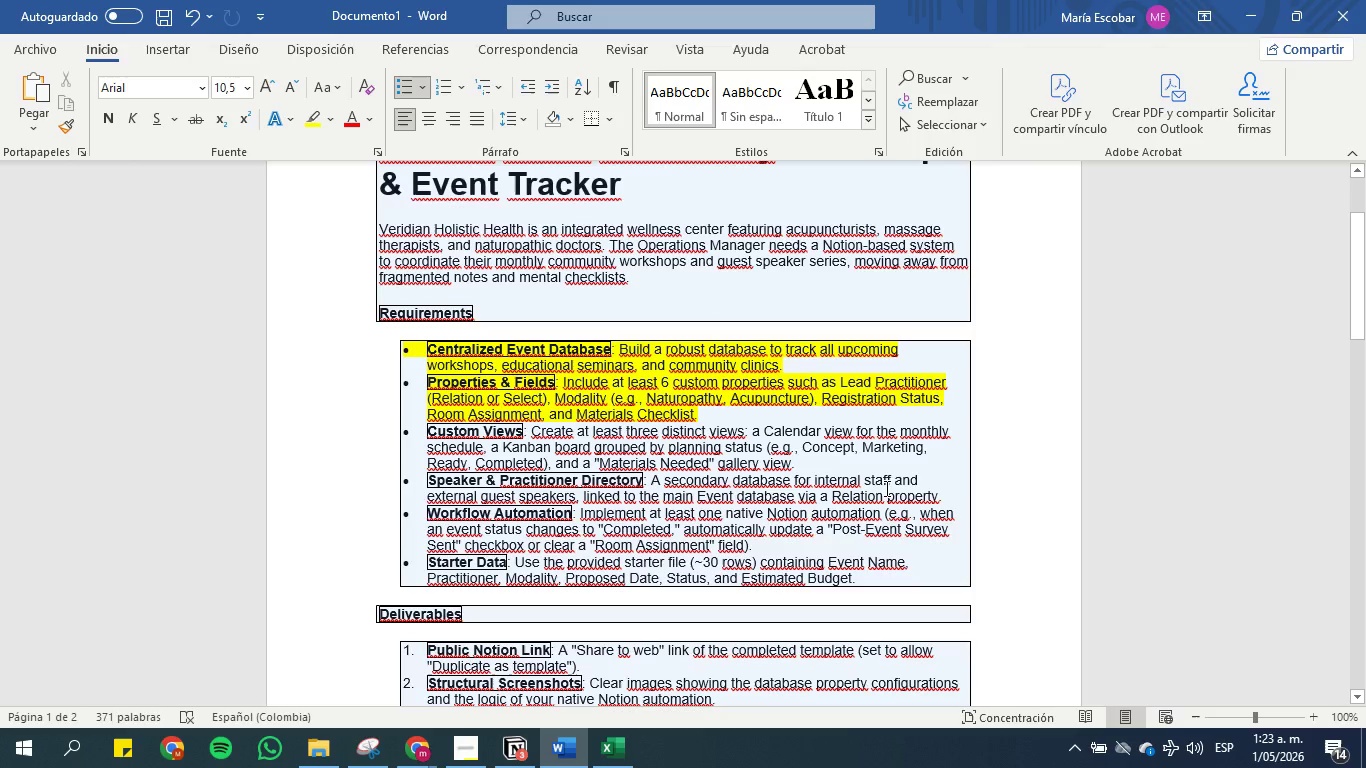 
wait(14.58)
 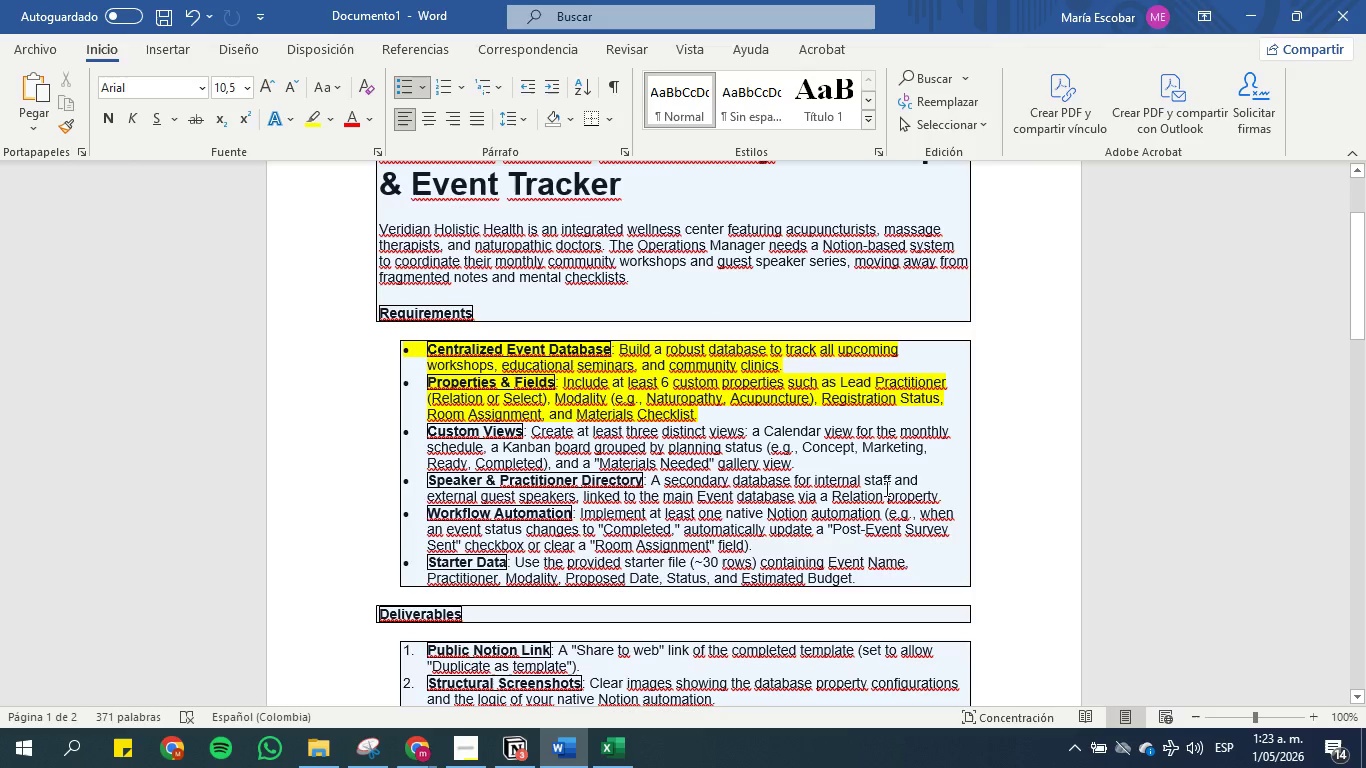 
left_click_drag(start_coordinate=[948, 501], to_coordinate=[413, 479])
 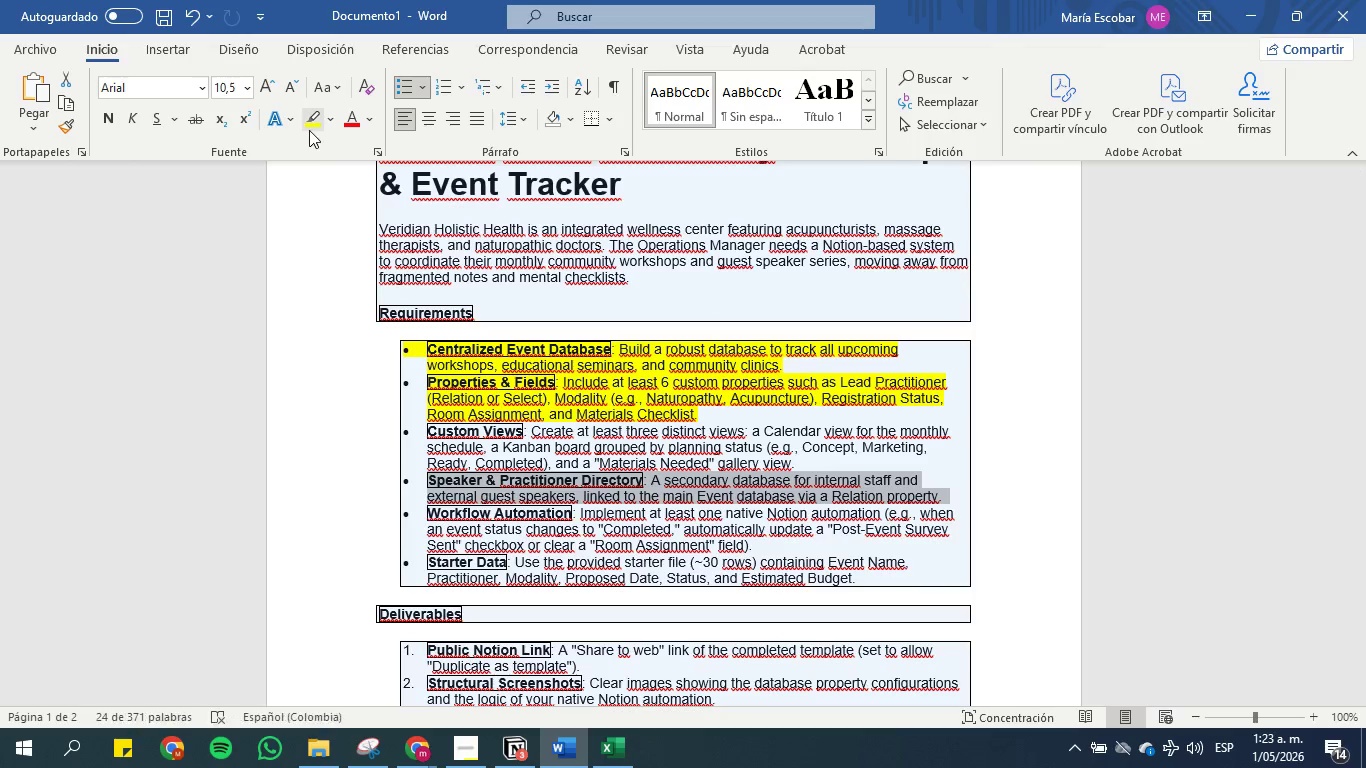 
left_click([307, 123])
 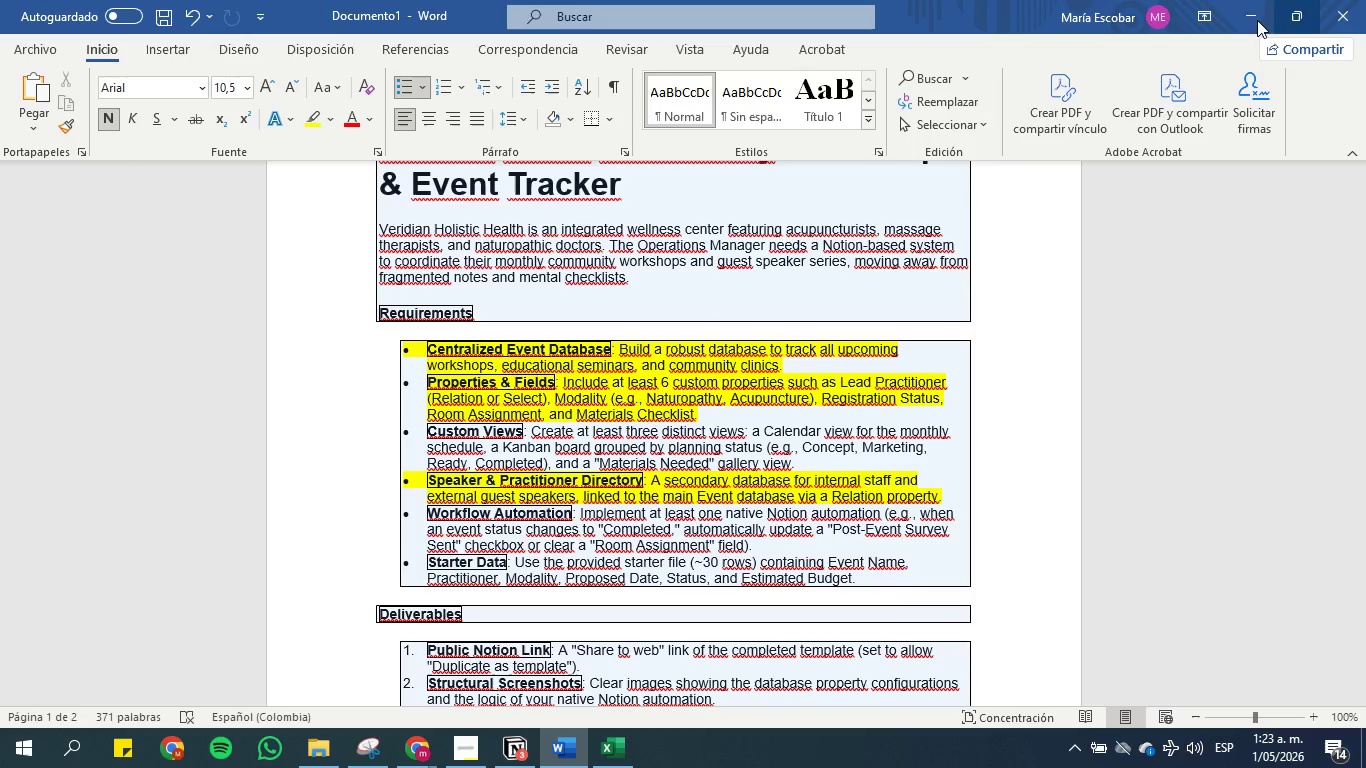 
left_click([1253, 16])
 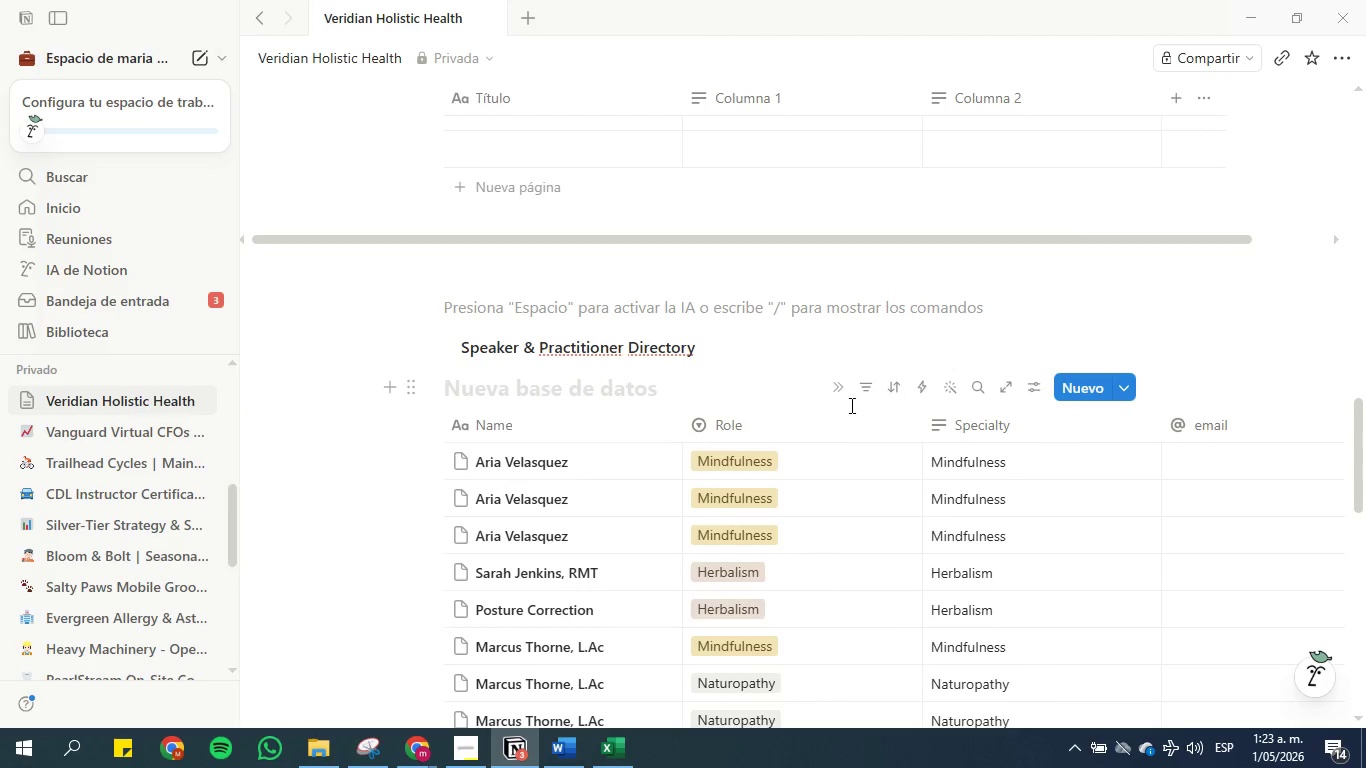 
right_click([781, 421])
 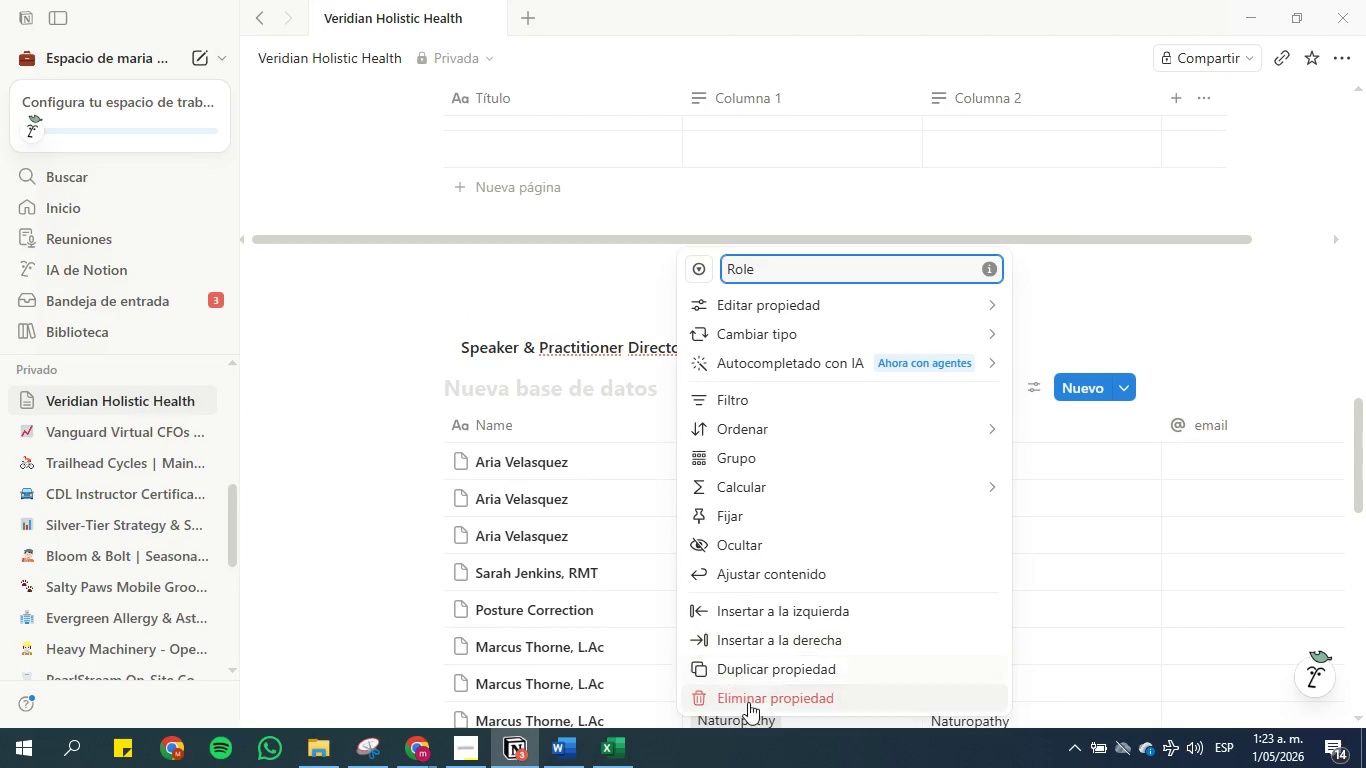 
left_click([750, 695])
 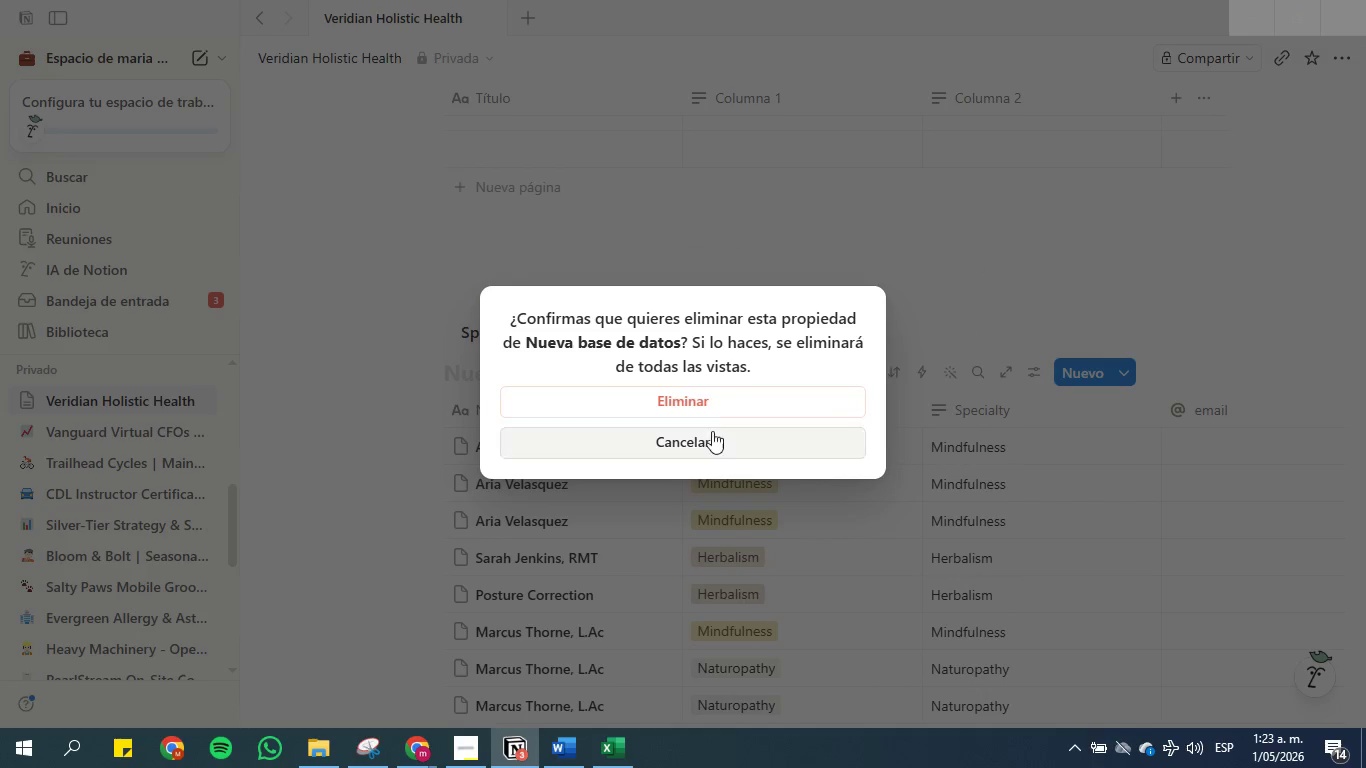 
left_click([705, 405])
 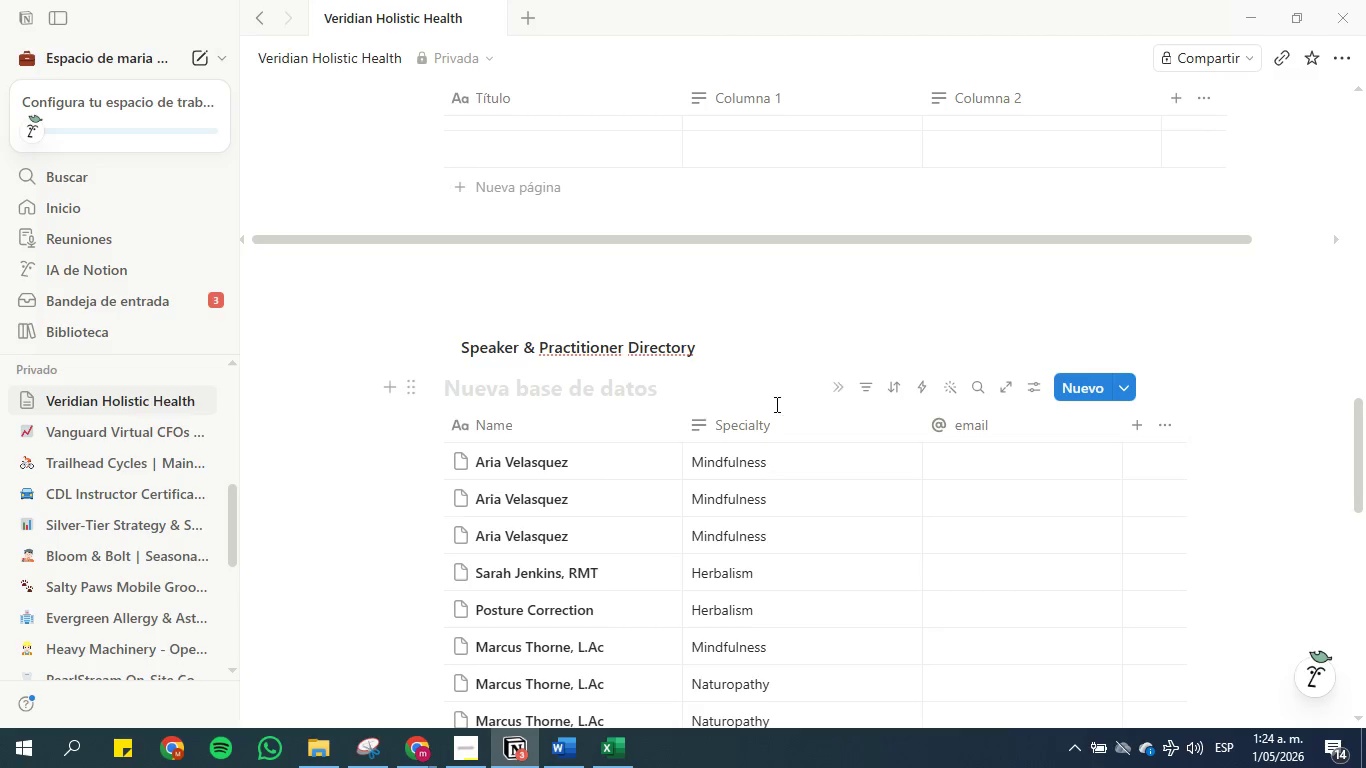 
left_click([758, 419])
 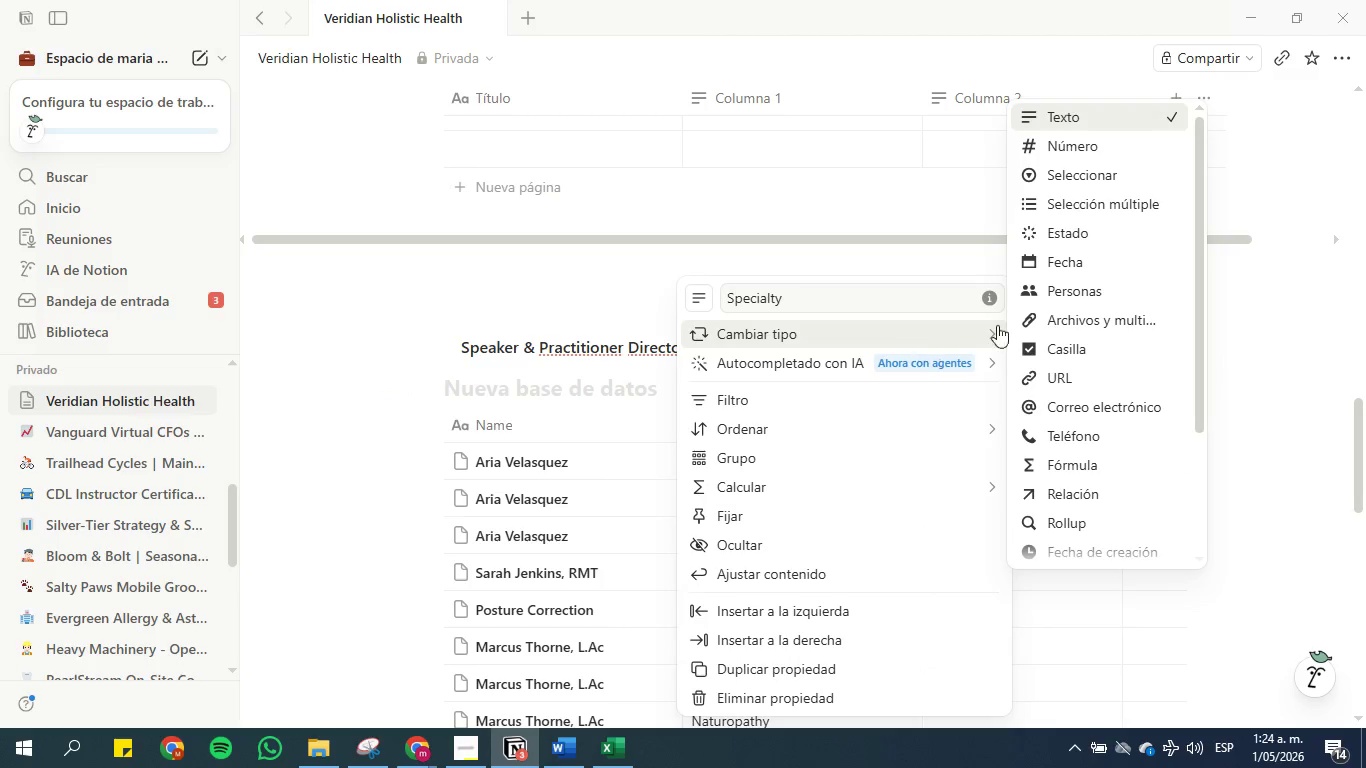 
left_click([1073, 182])
 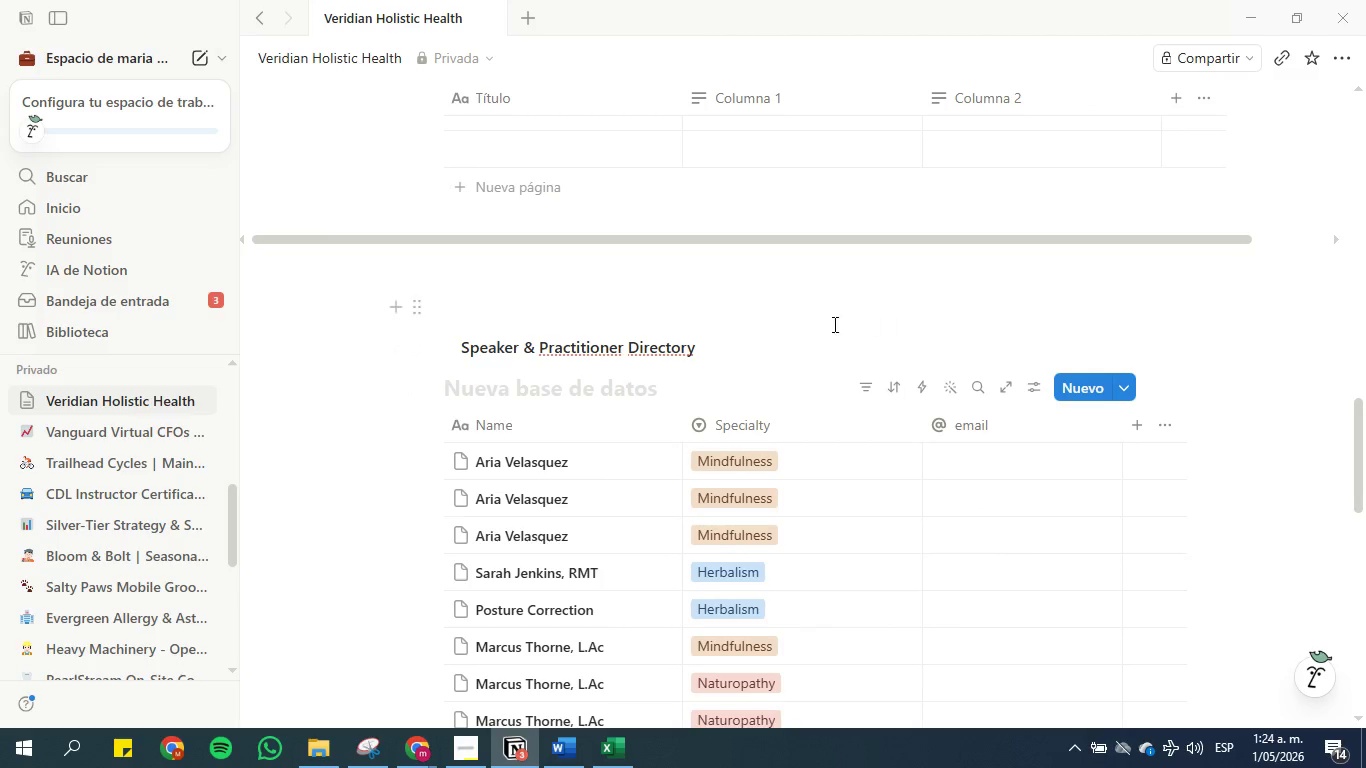 
scroll: coordinate [852, 427], scroll_direction: down, amount: 3.0
 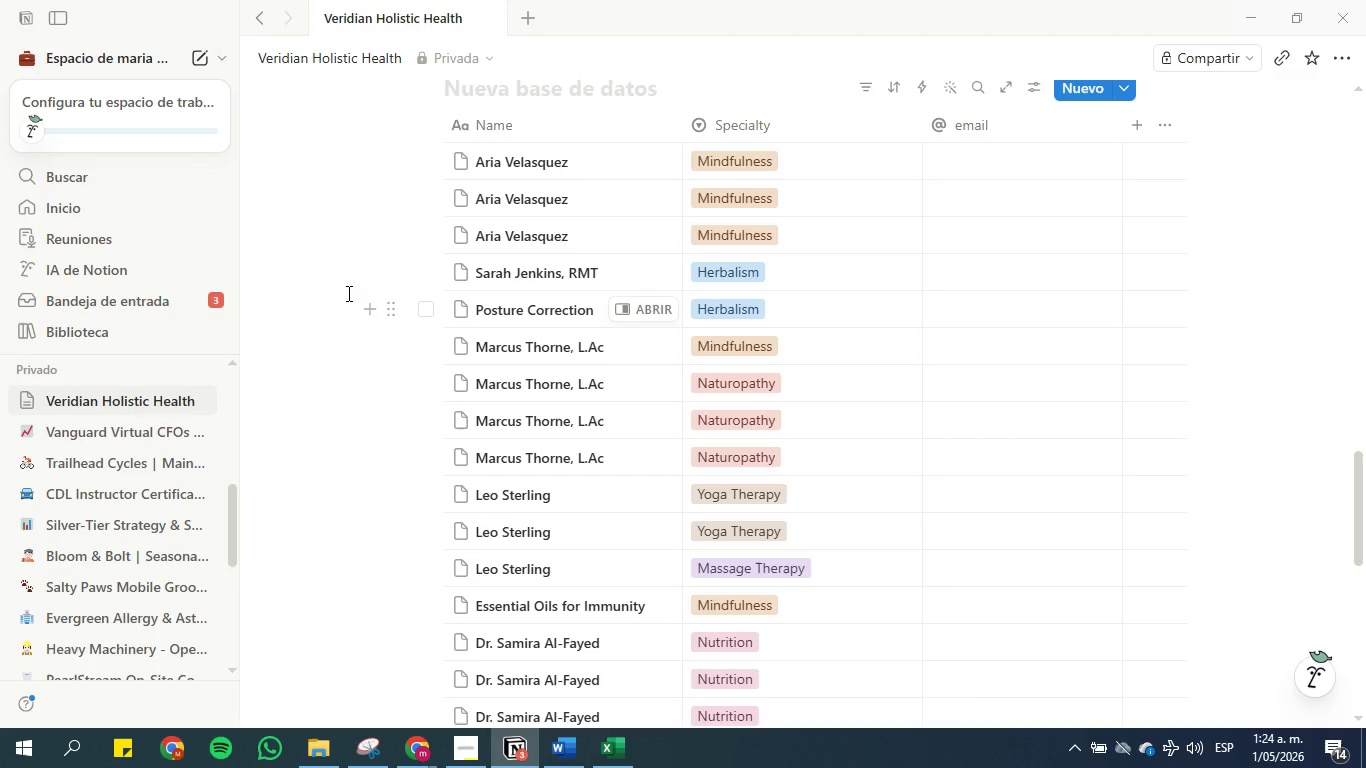 
wait(10.04)
 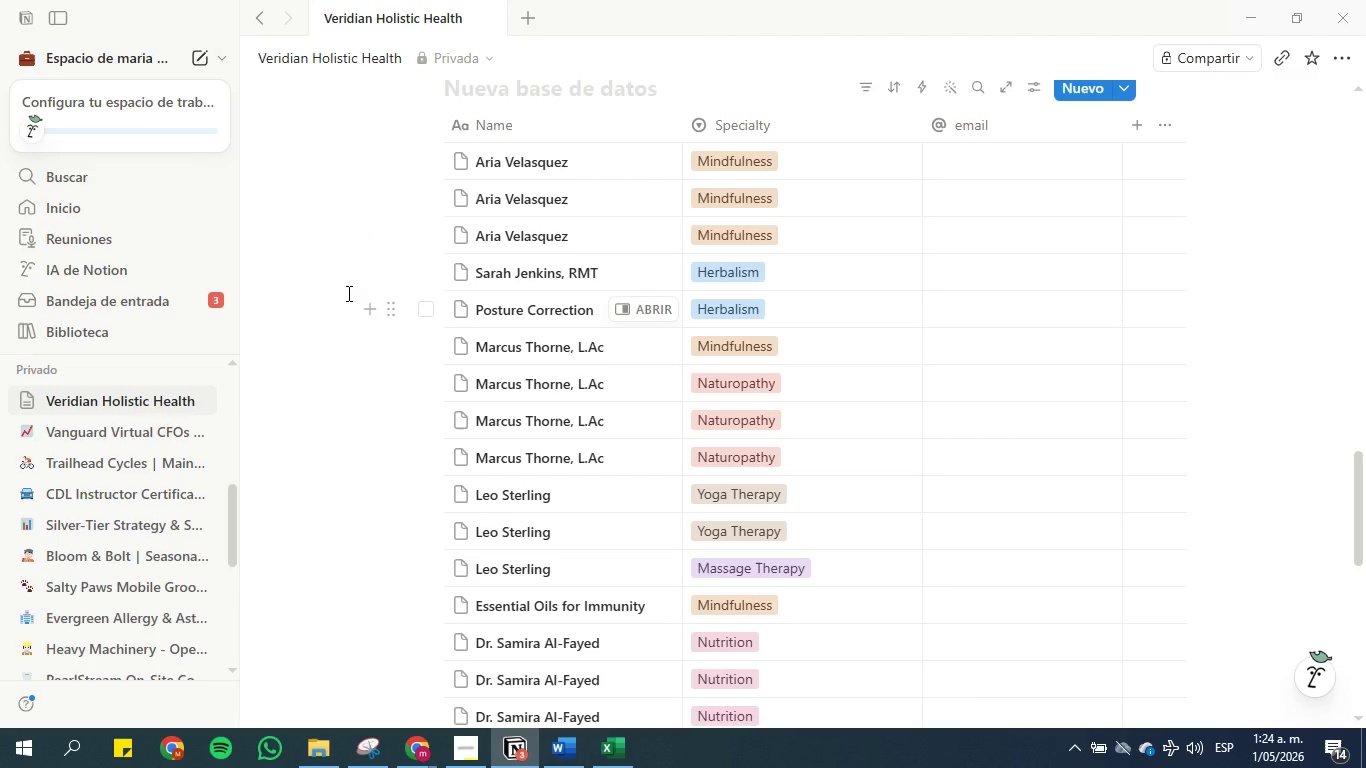 
left_click([562, 739])
 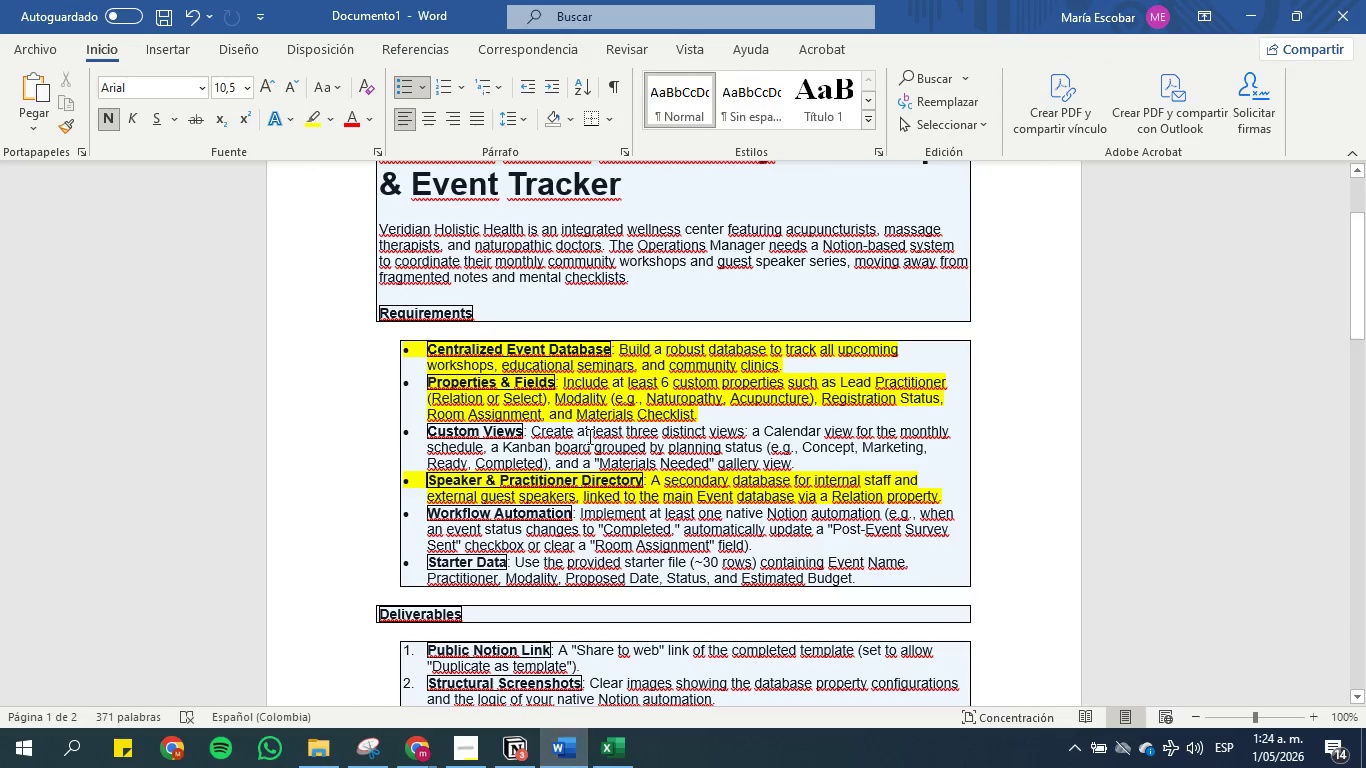 
left_click([1251, 4])
 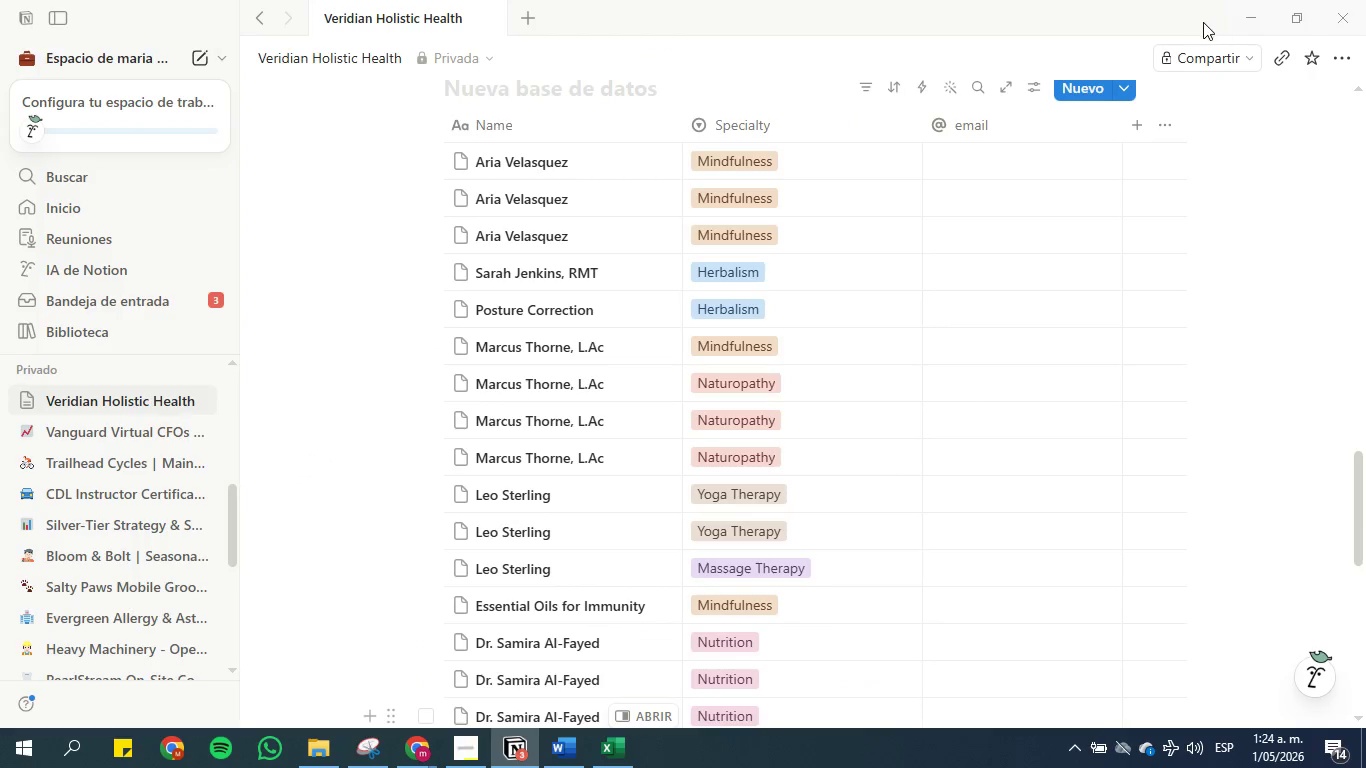 
wait(5.93)
 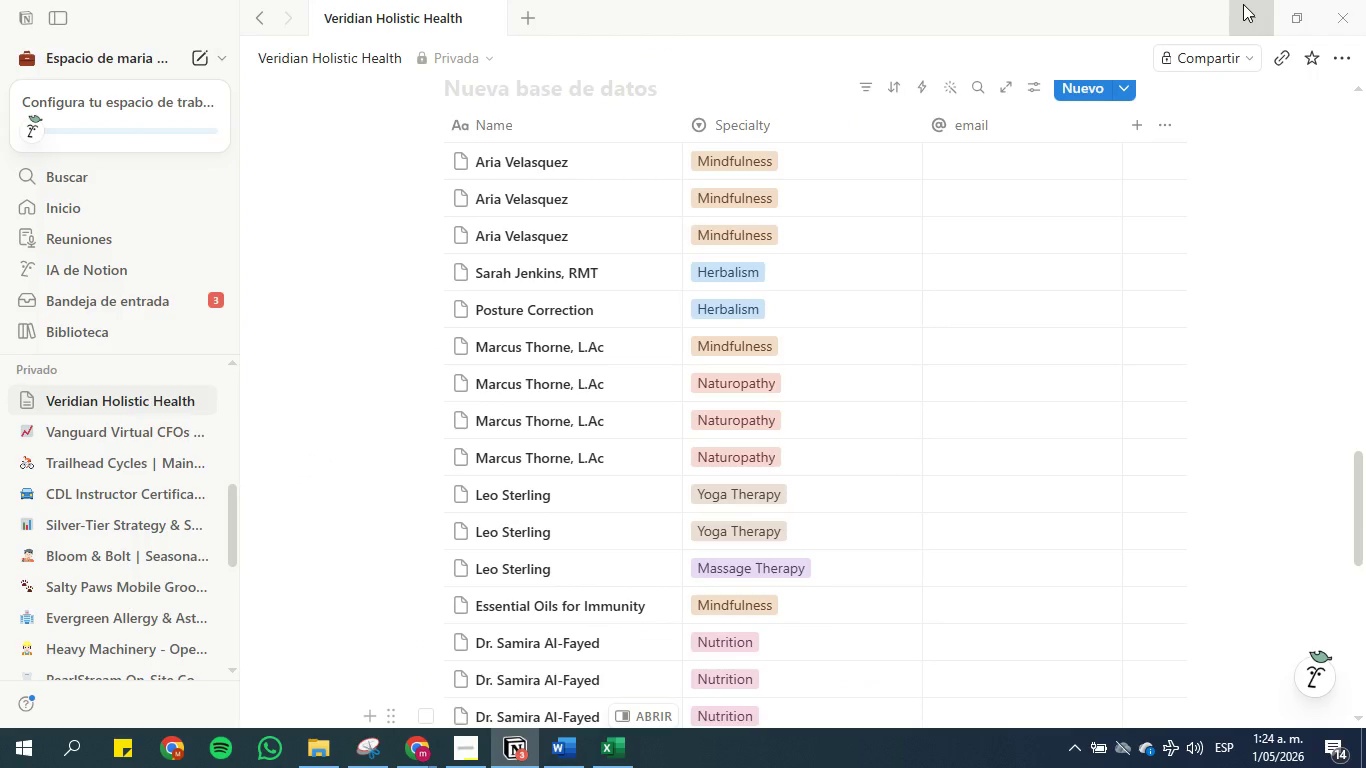 
mouse_move([860, 295])
 